 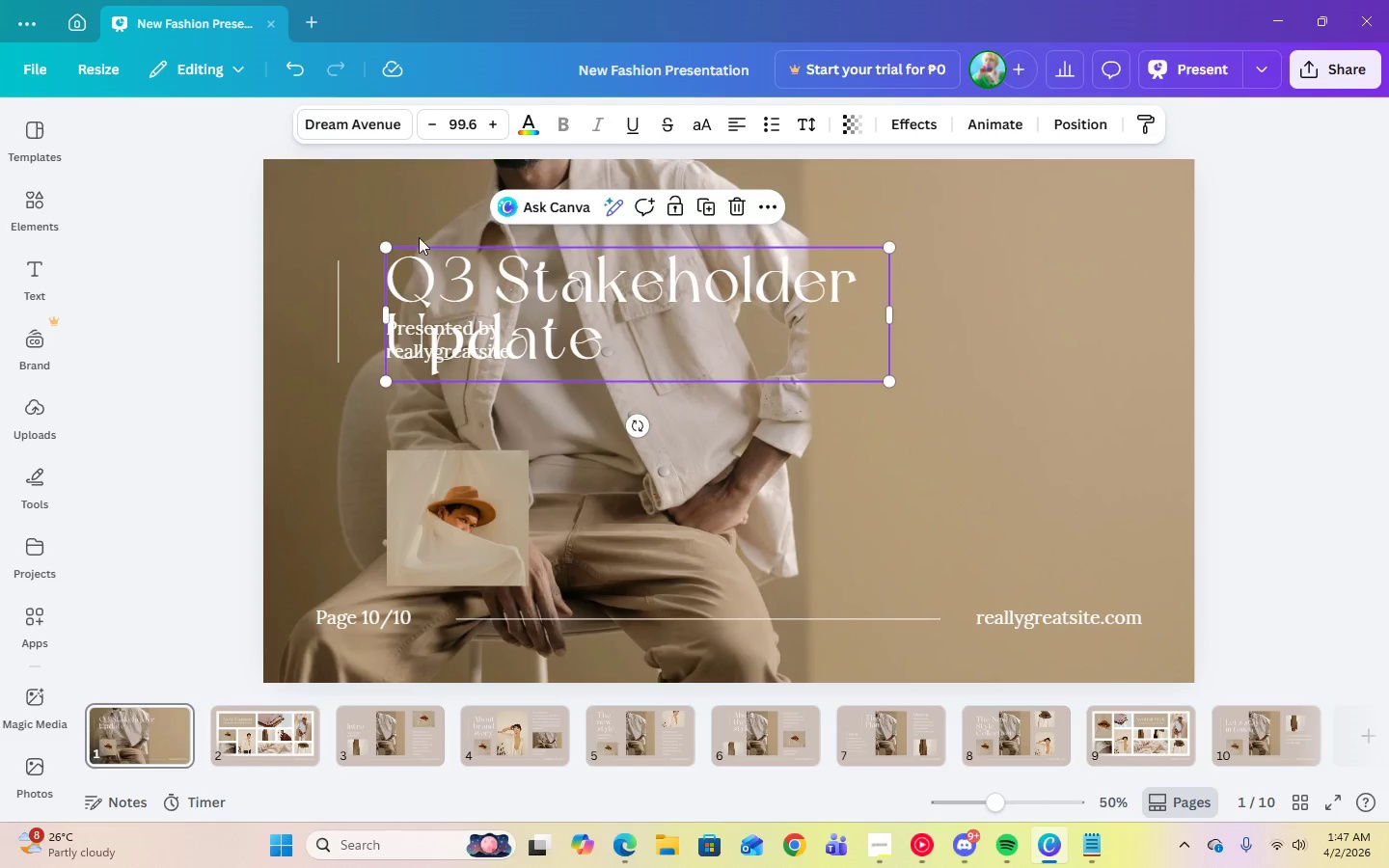 
left_click([340, 120])
 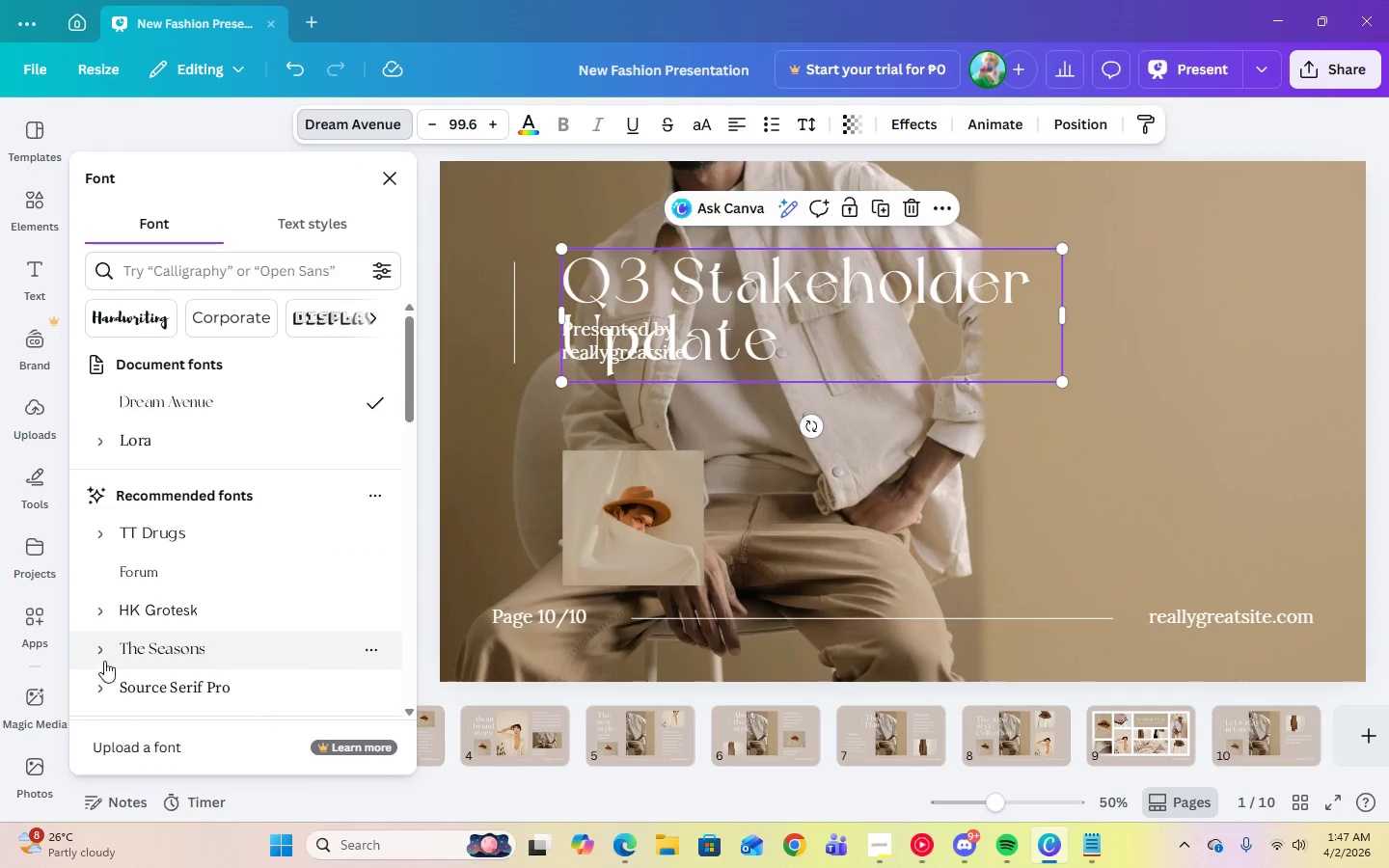 
left_click([97, 648])
 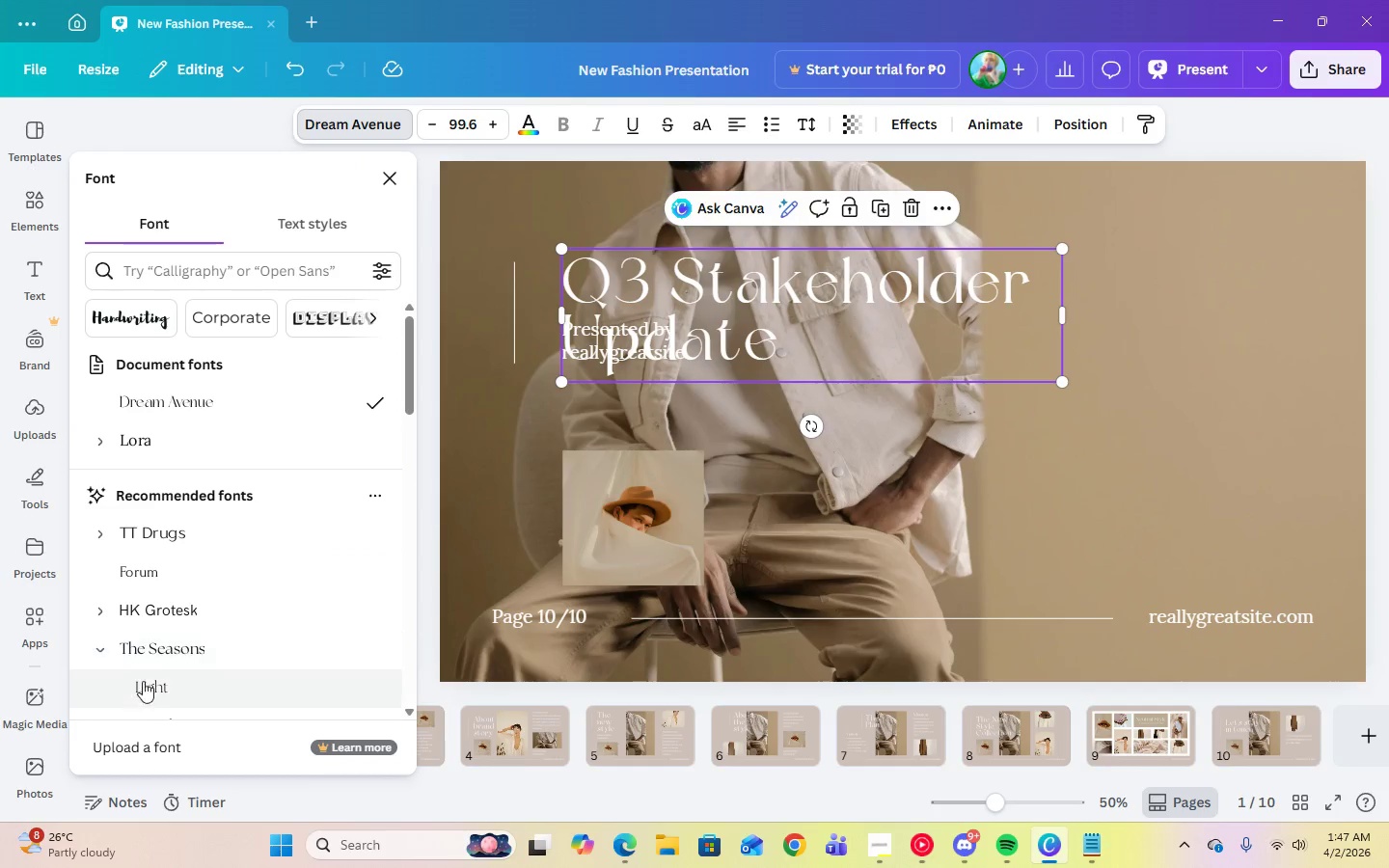 
scroll: coordinate [145, 677], scroll_direction: down, amount: 3.0
 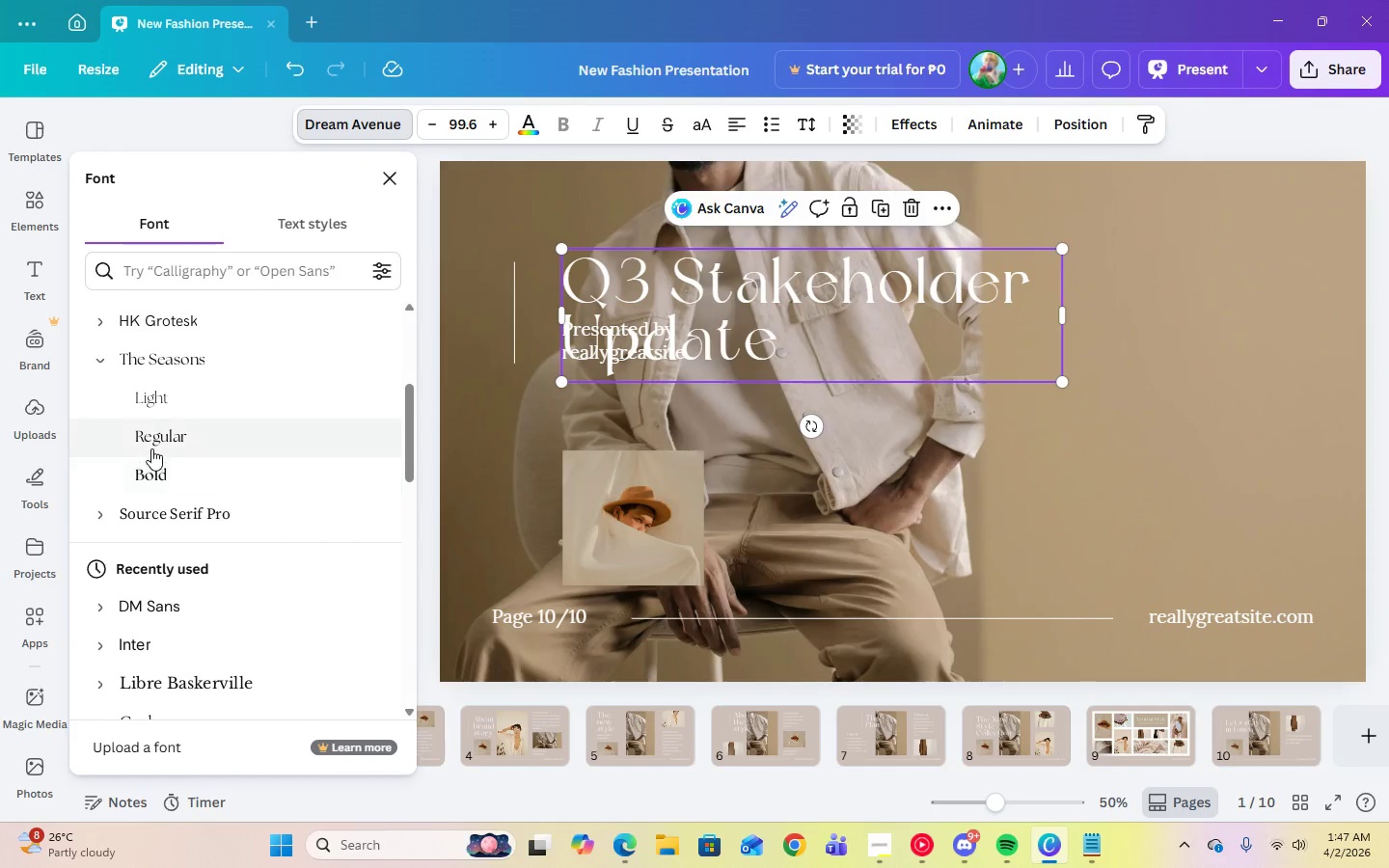 
left_click([154, 466])
 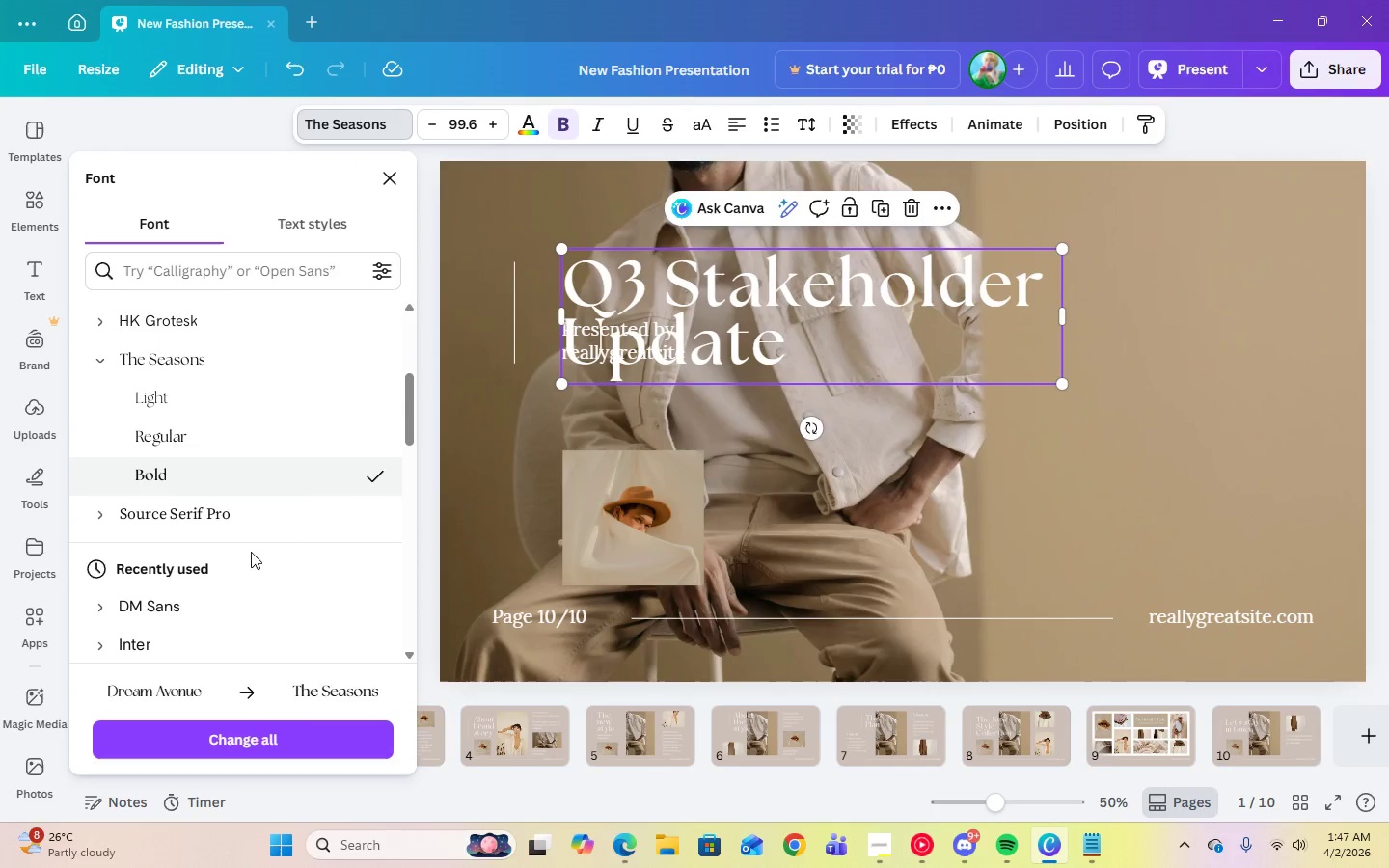 
left_click([1084, 480])
 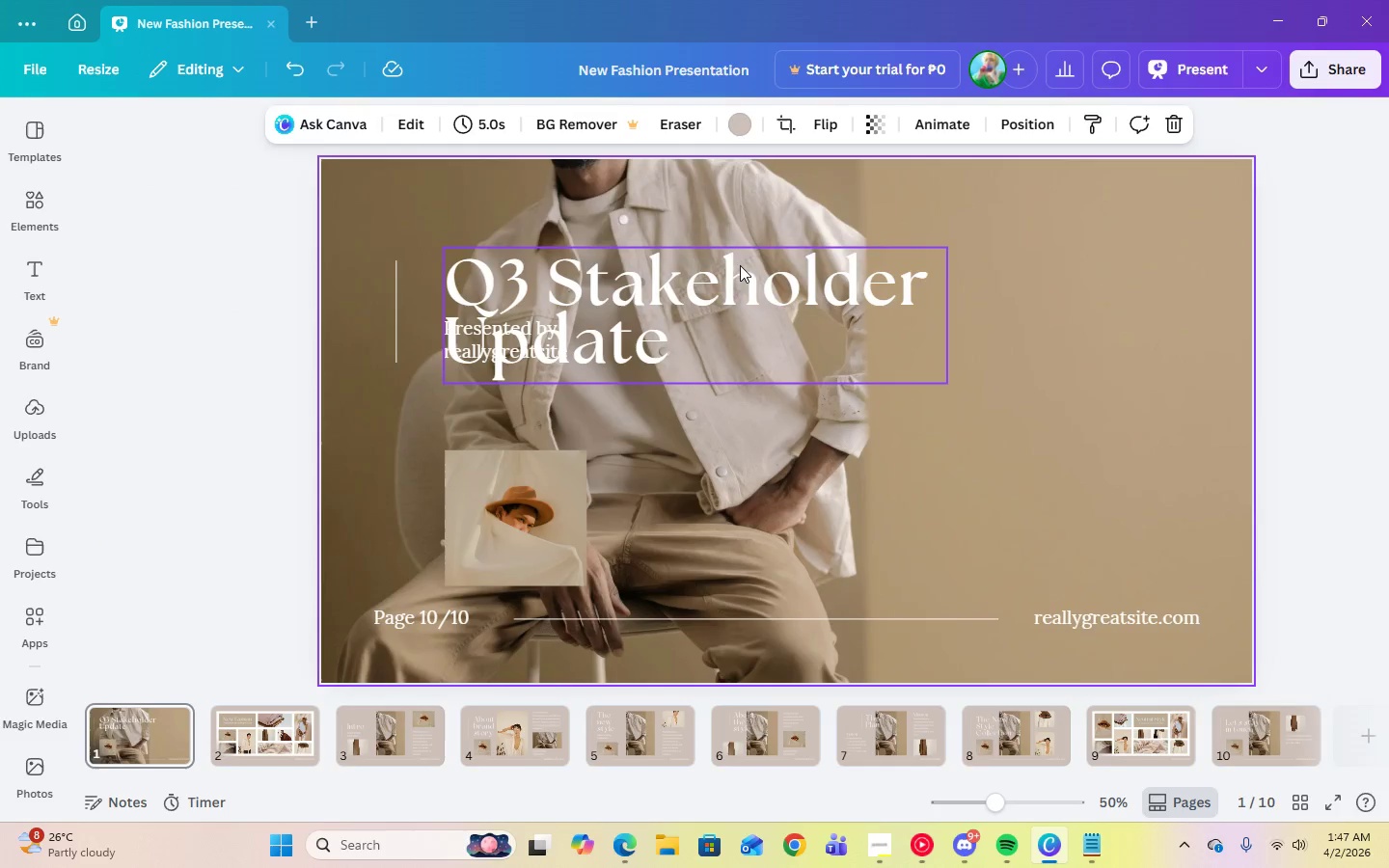 
left_click([740, 266])
 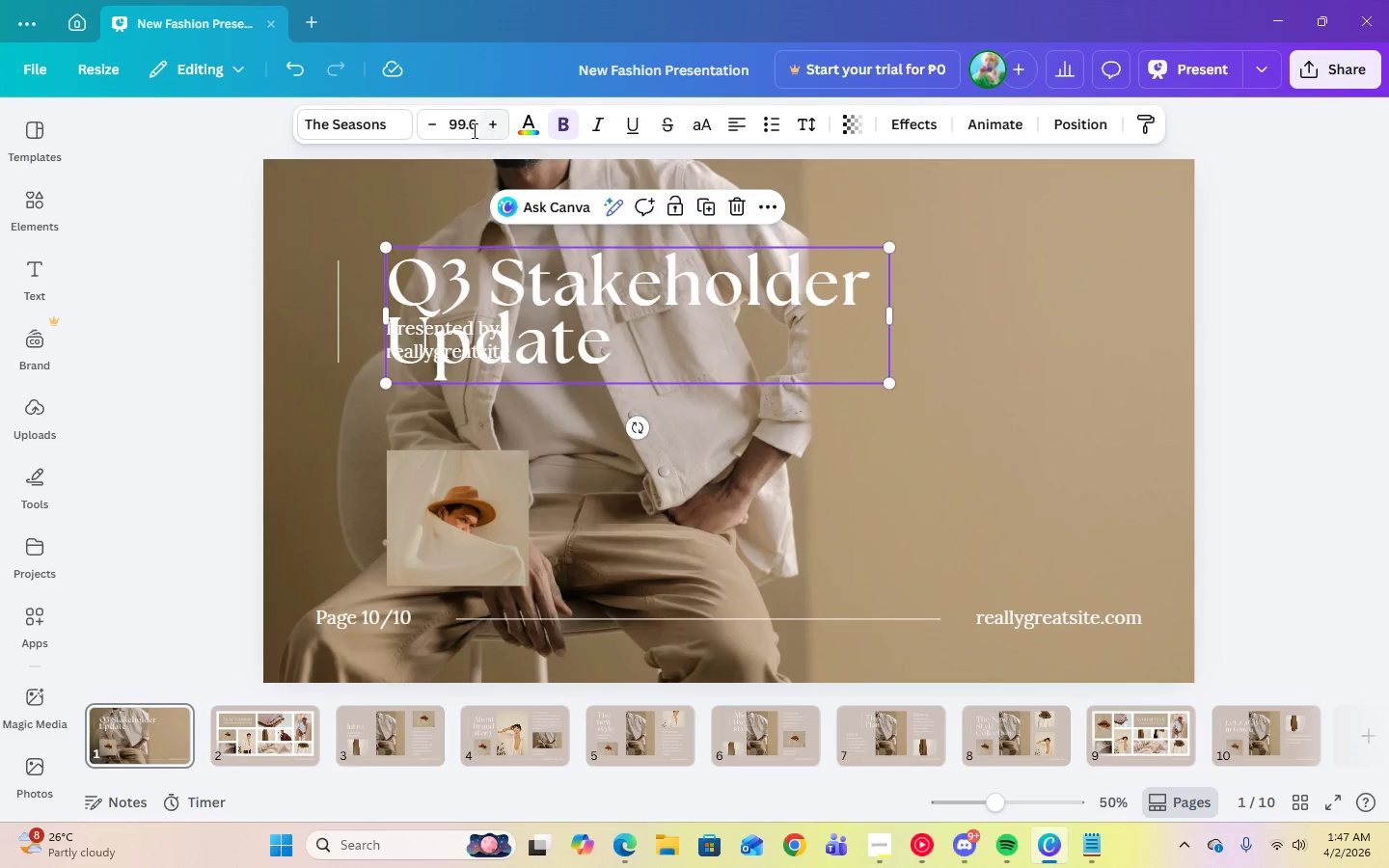 
left_click([469, 130])
 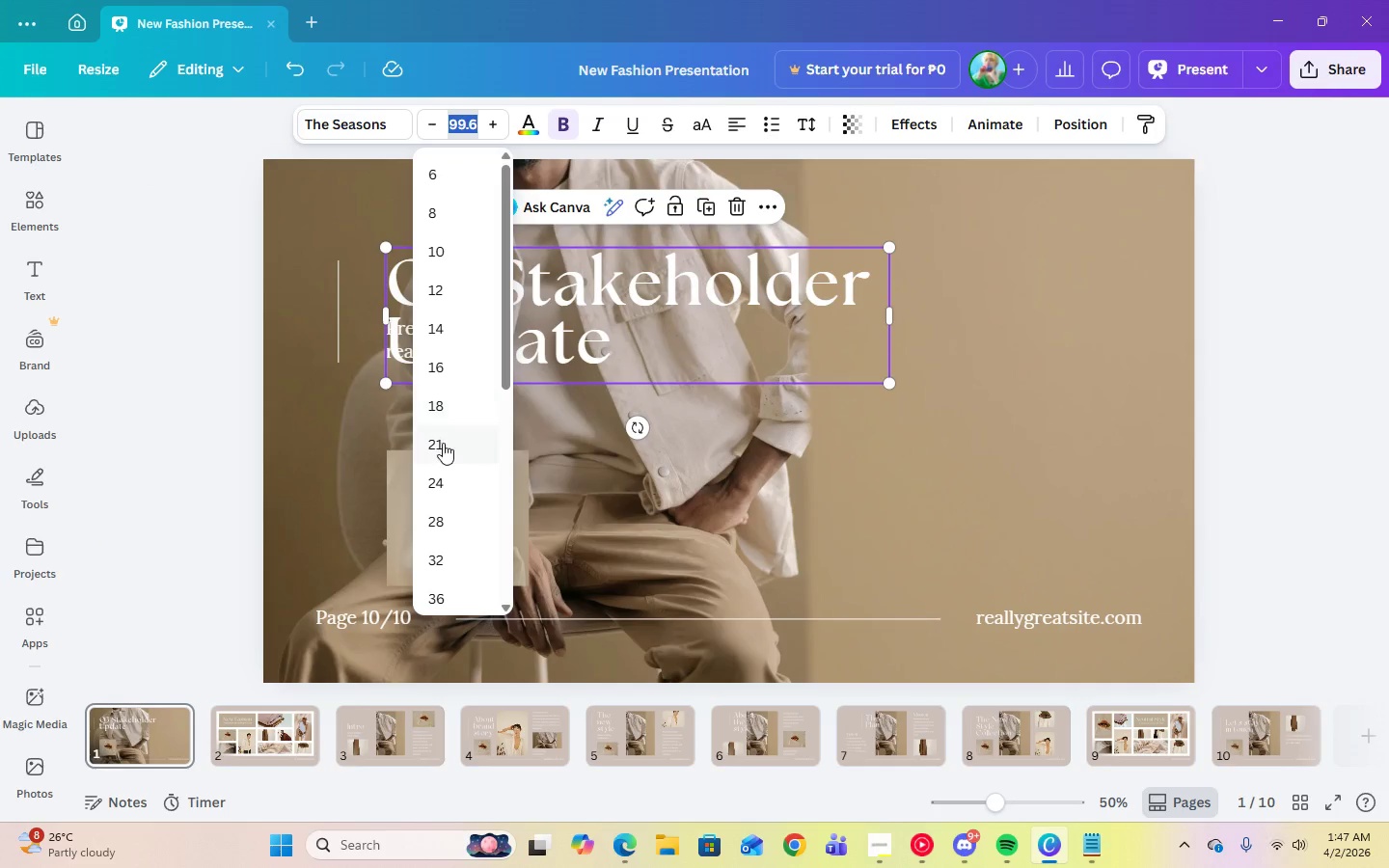 
scroll: coordinate [470, 460], scroll_direction: down, amount: 4.0
 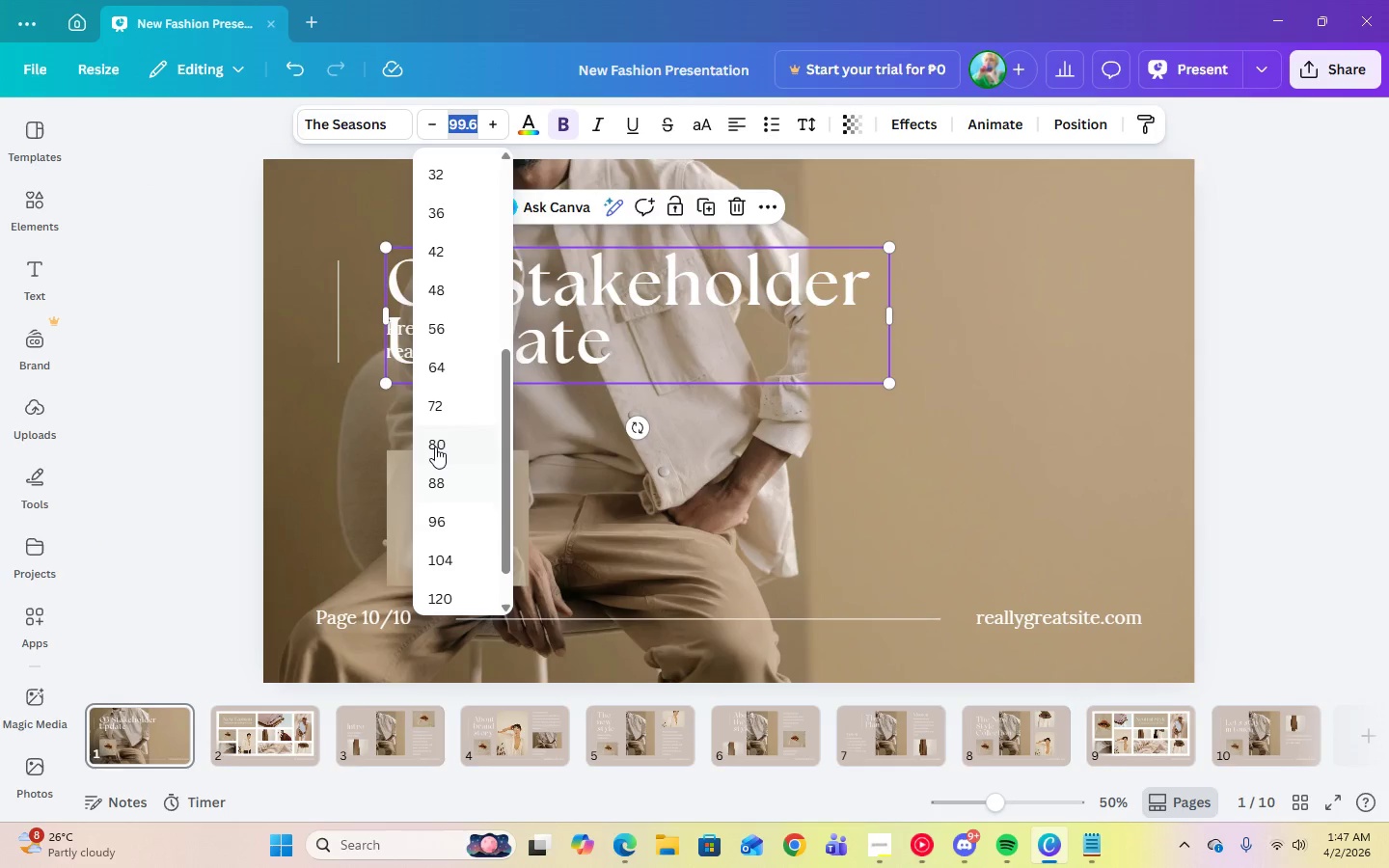 
left_click([432, 438])
 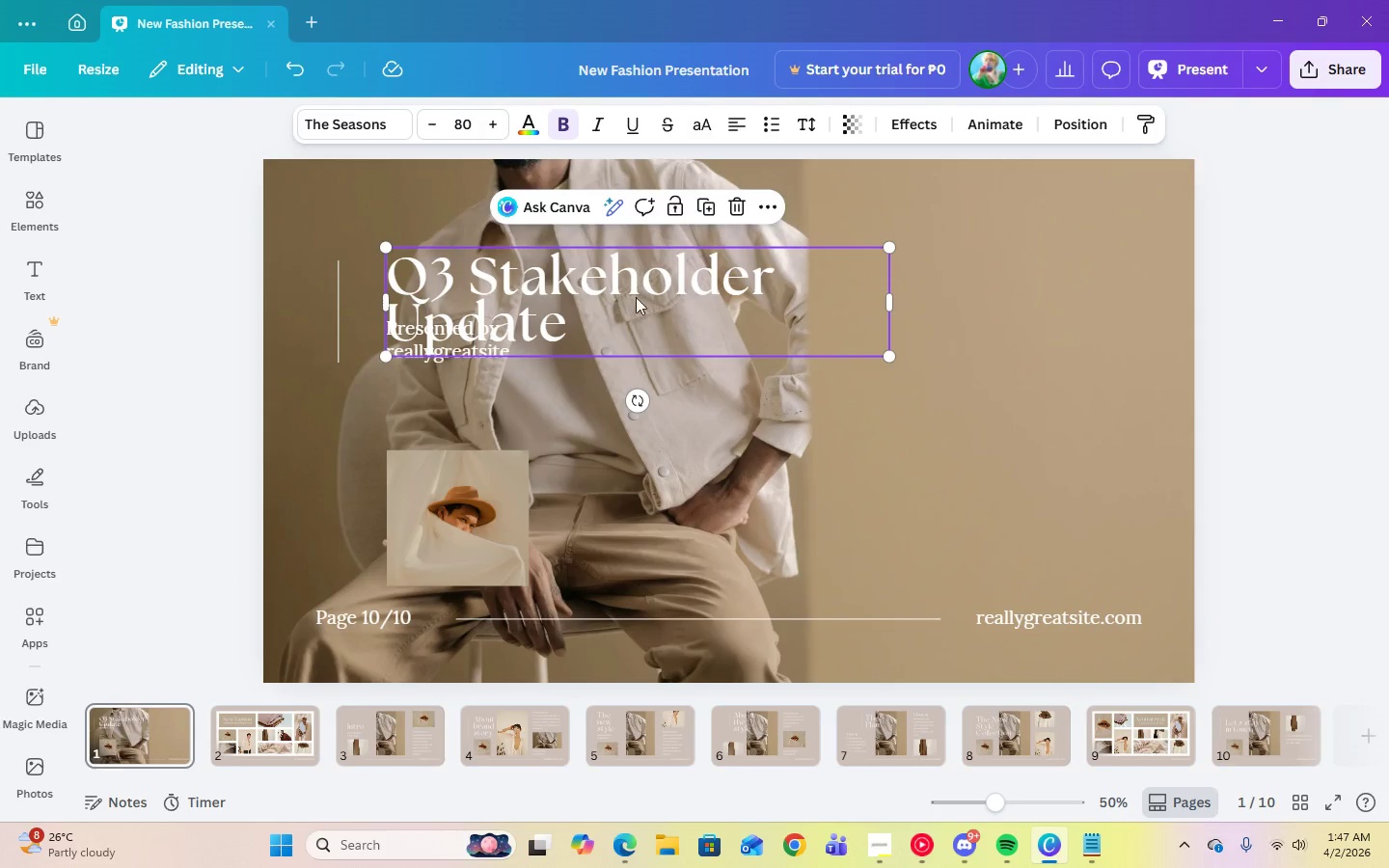 
left_click([765, 440])
 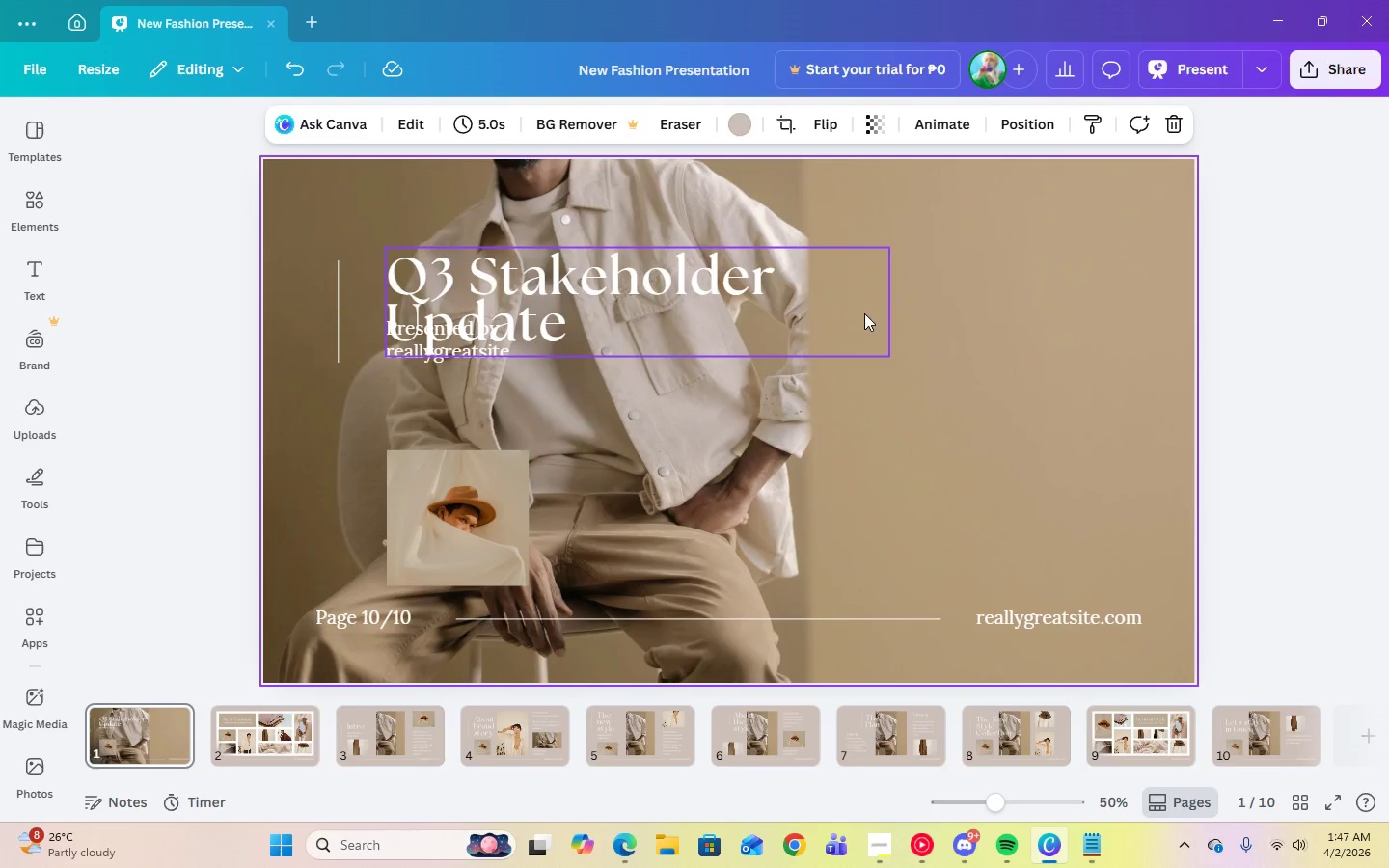 
left_click([776, 301])
 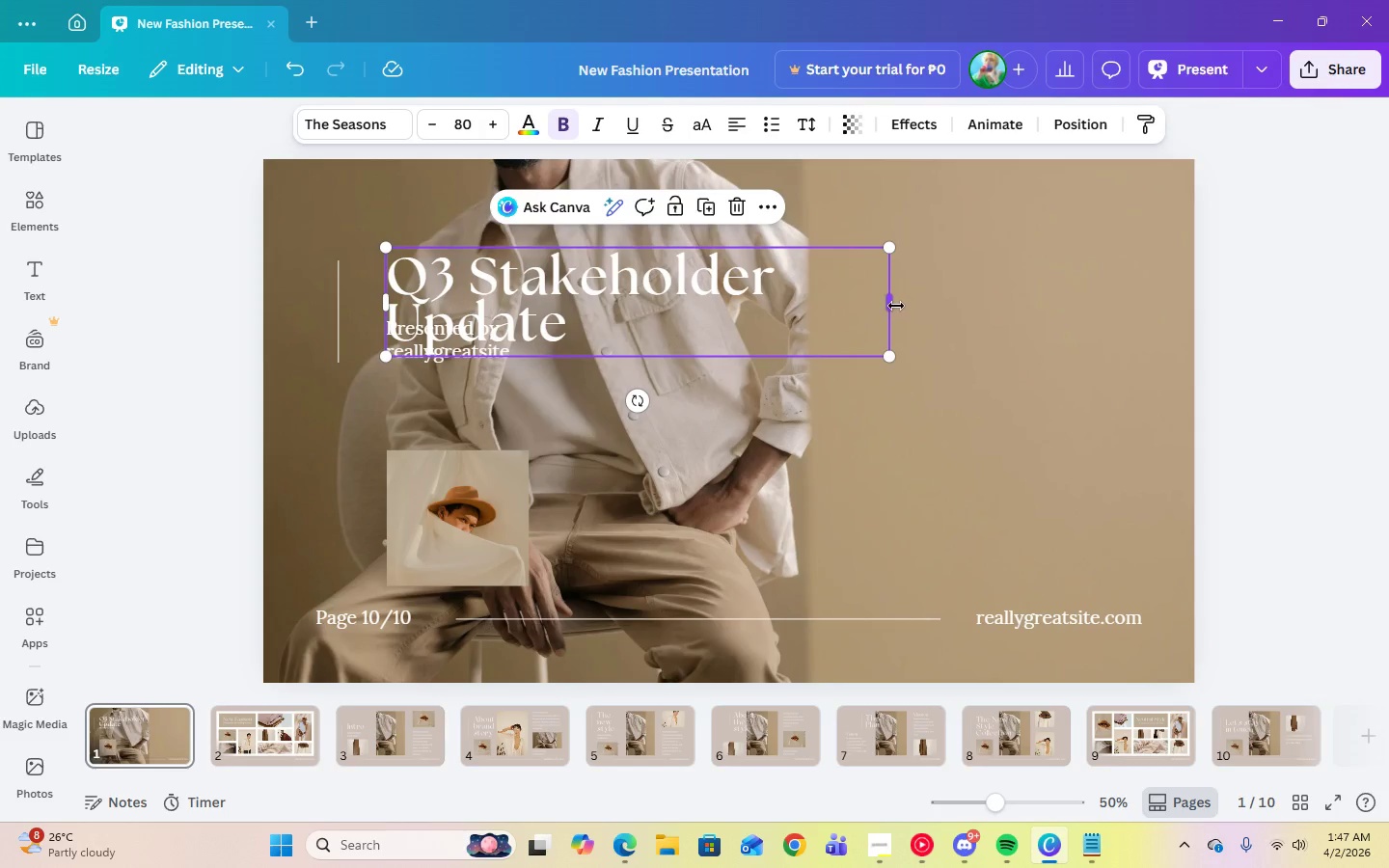 
left_click_drag(start_coordinate=[895, 306], to_coordinate=[1028, 298])
 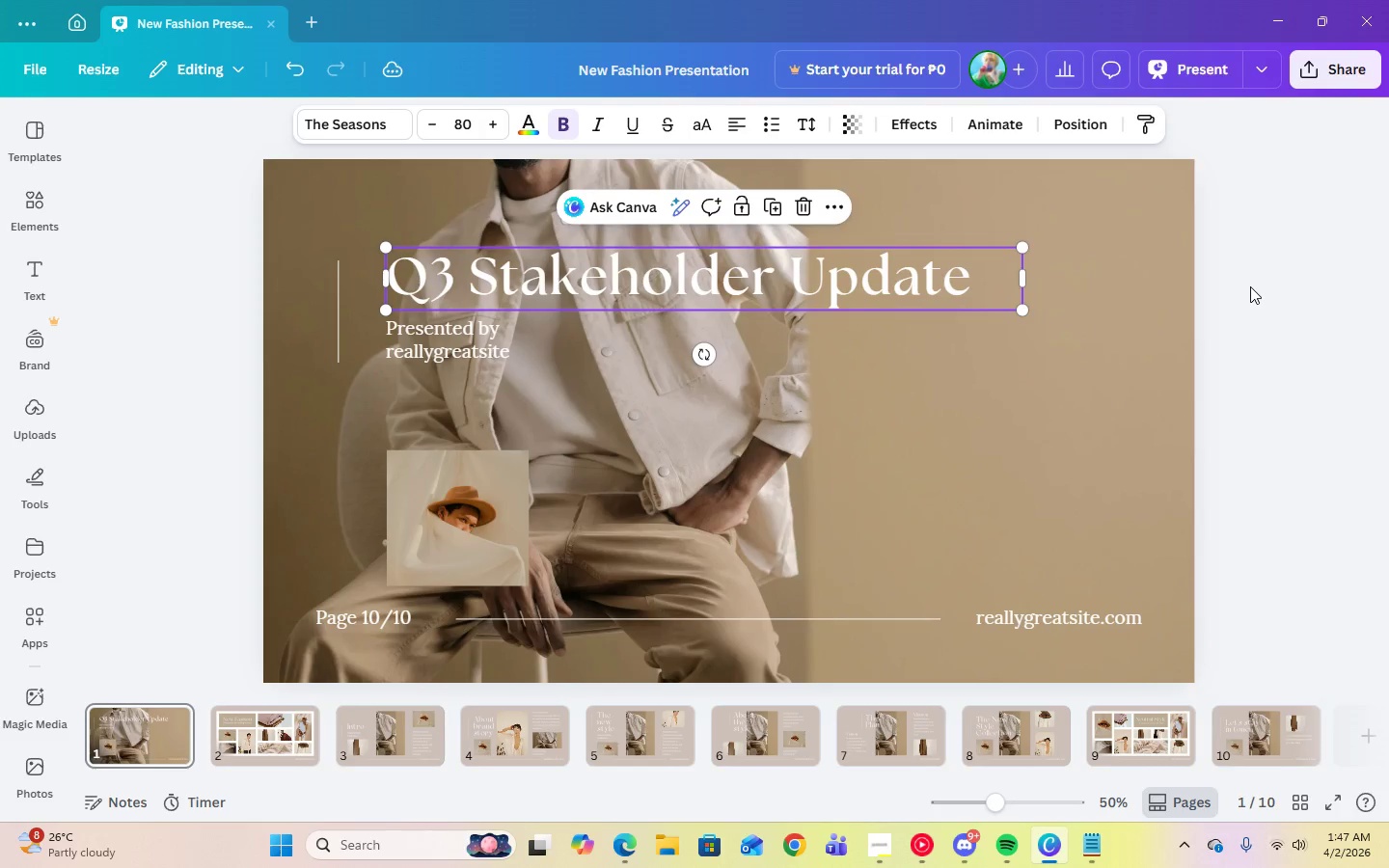 
left_click([1250, 286])
 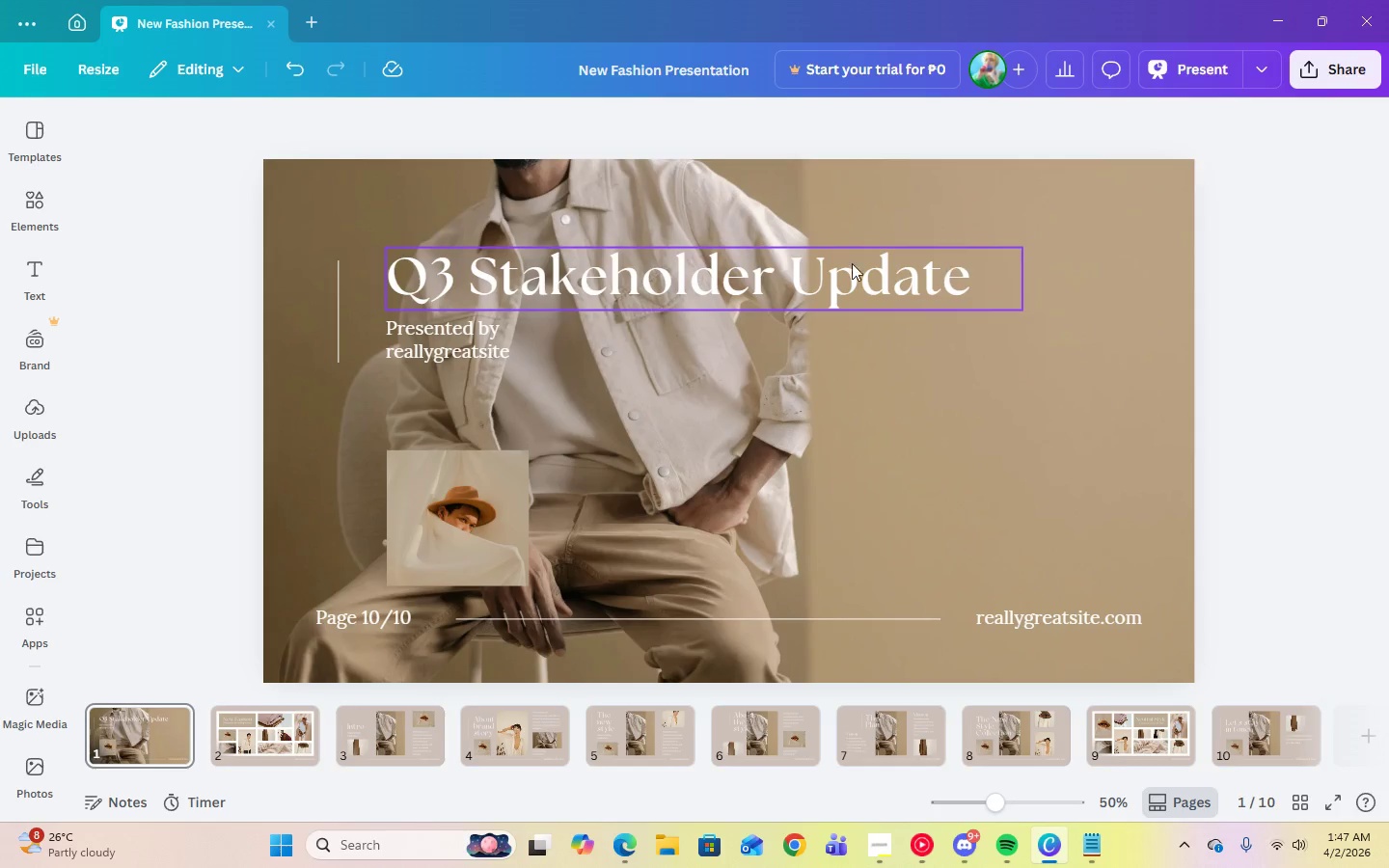 
left_click([812, 264])
 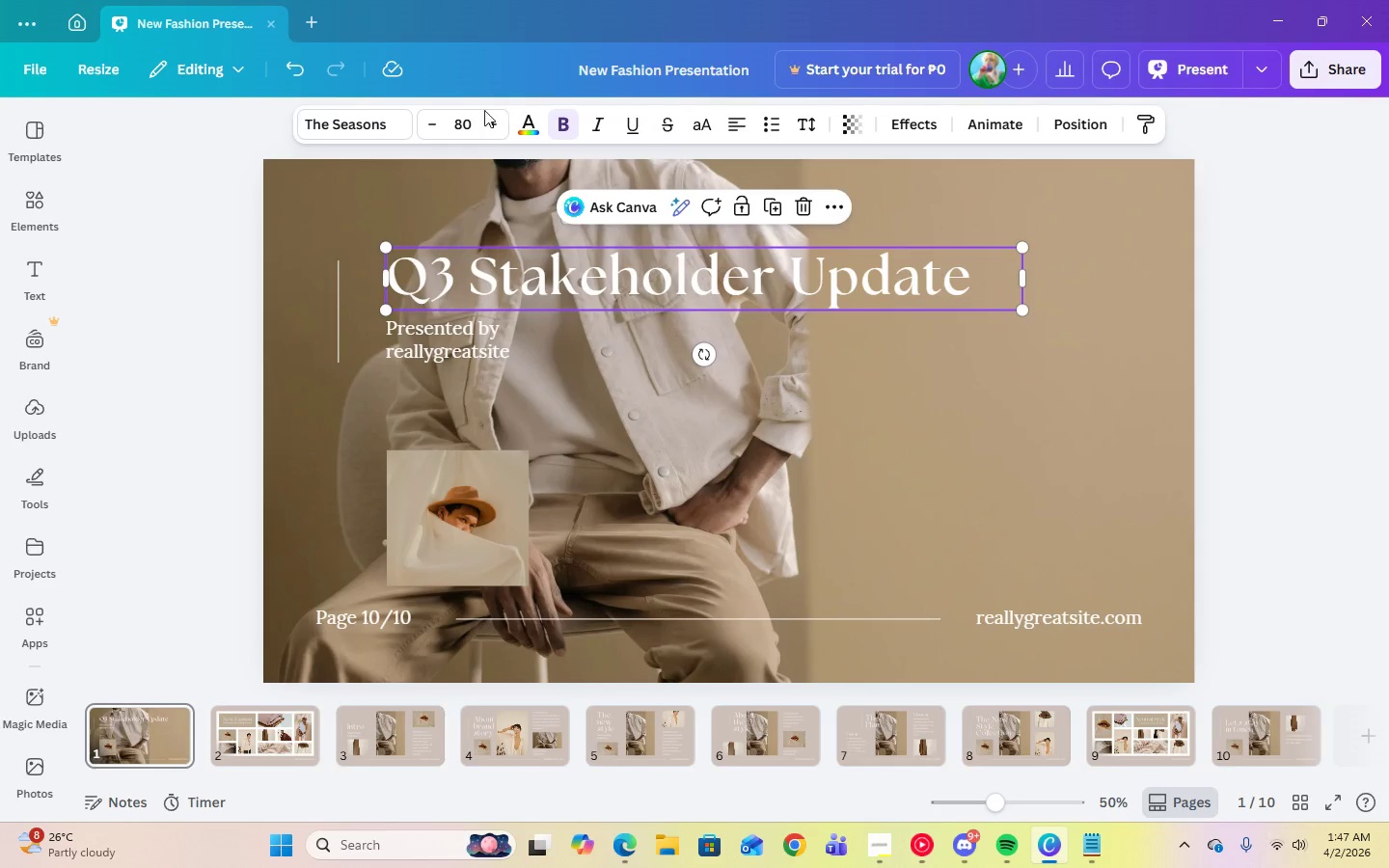 
left_click([465, 121])
 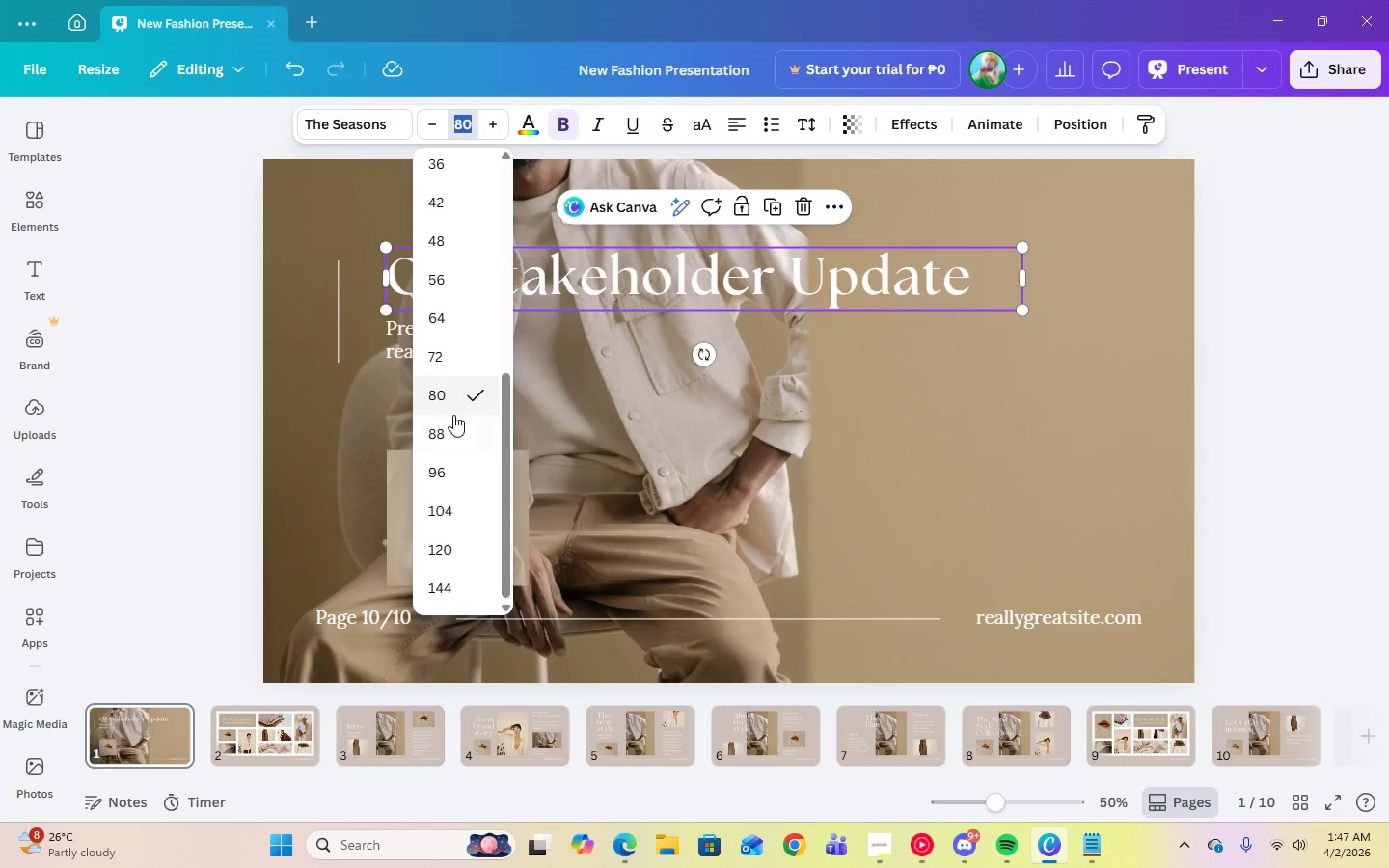 
left_click([429, 353])
 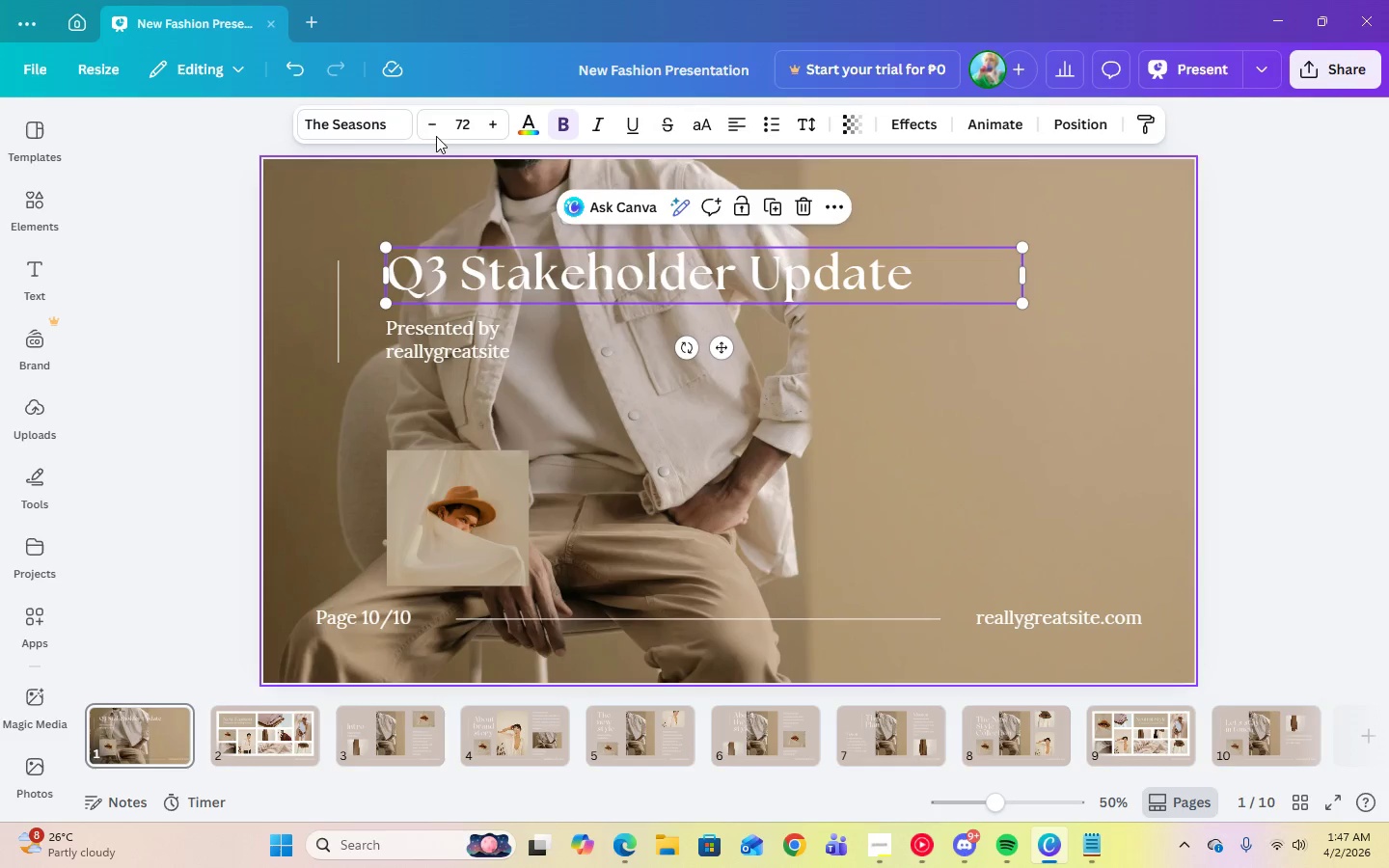 
left_click([457, 132])
 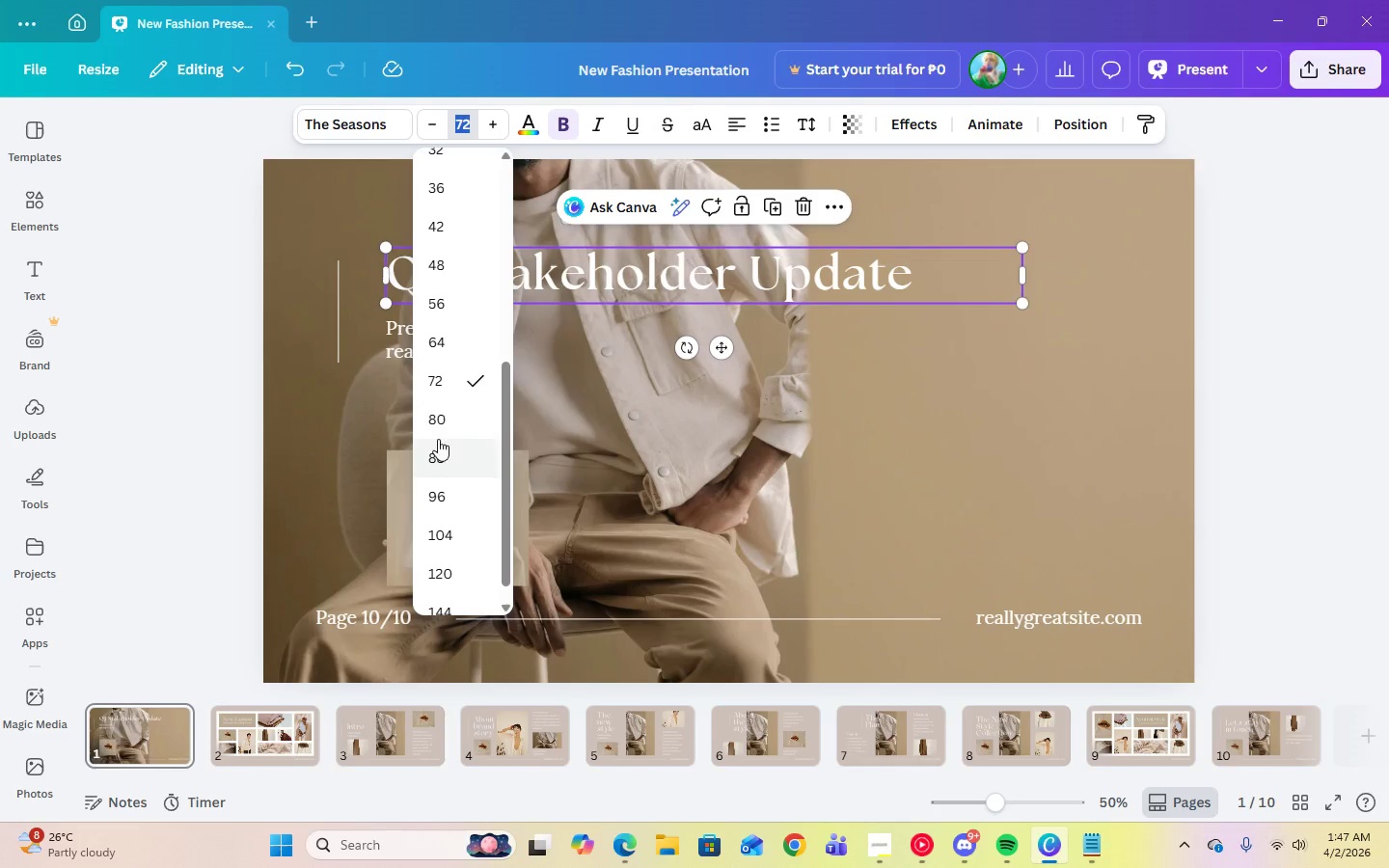 
left_click([435, 422])
 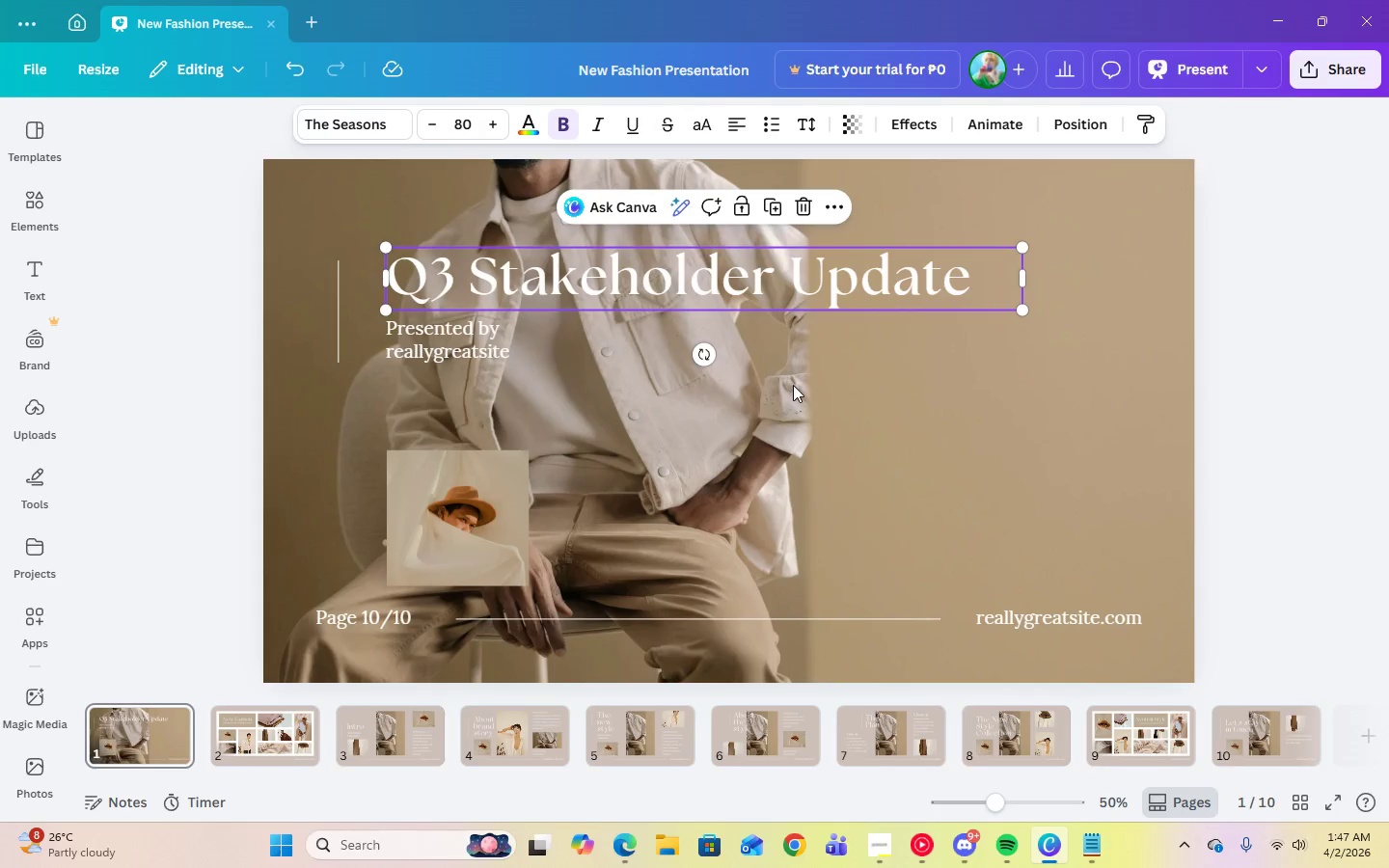 
left_click([794, 385])
 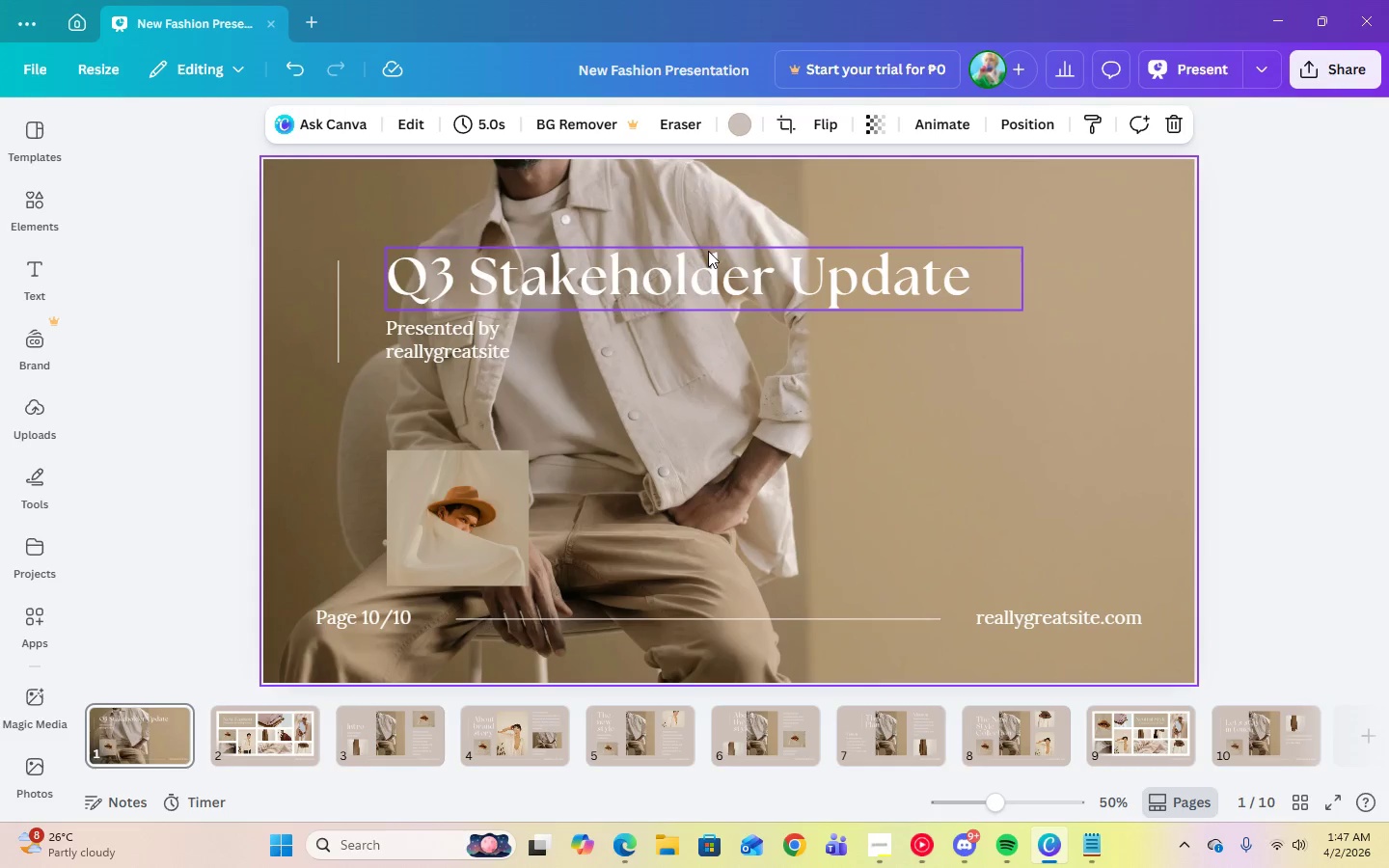 
left_click([710, 256])
 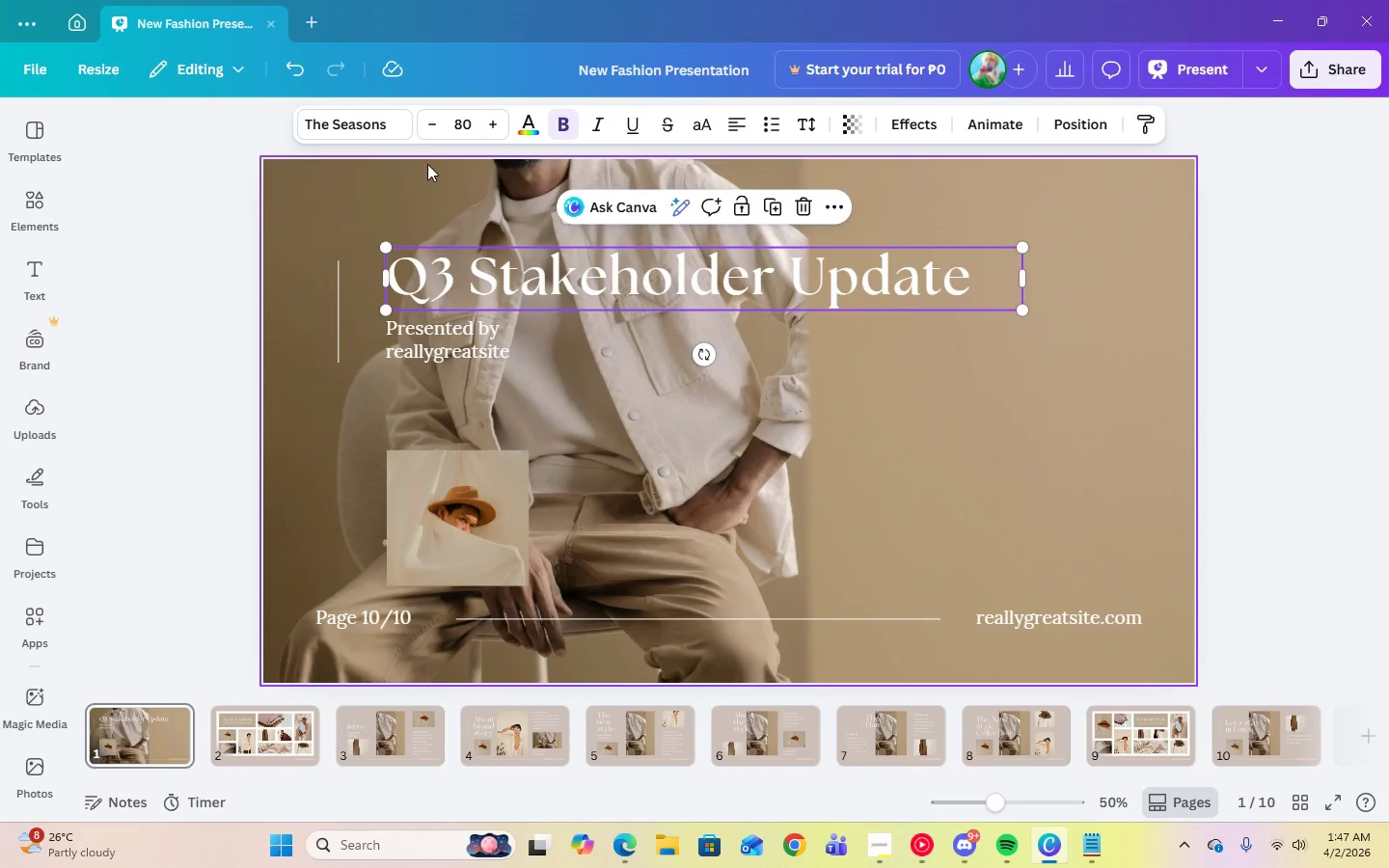 
left_click([393, 128])
 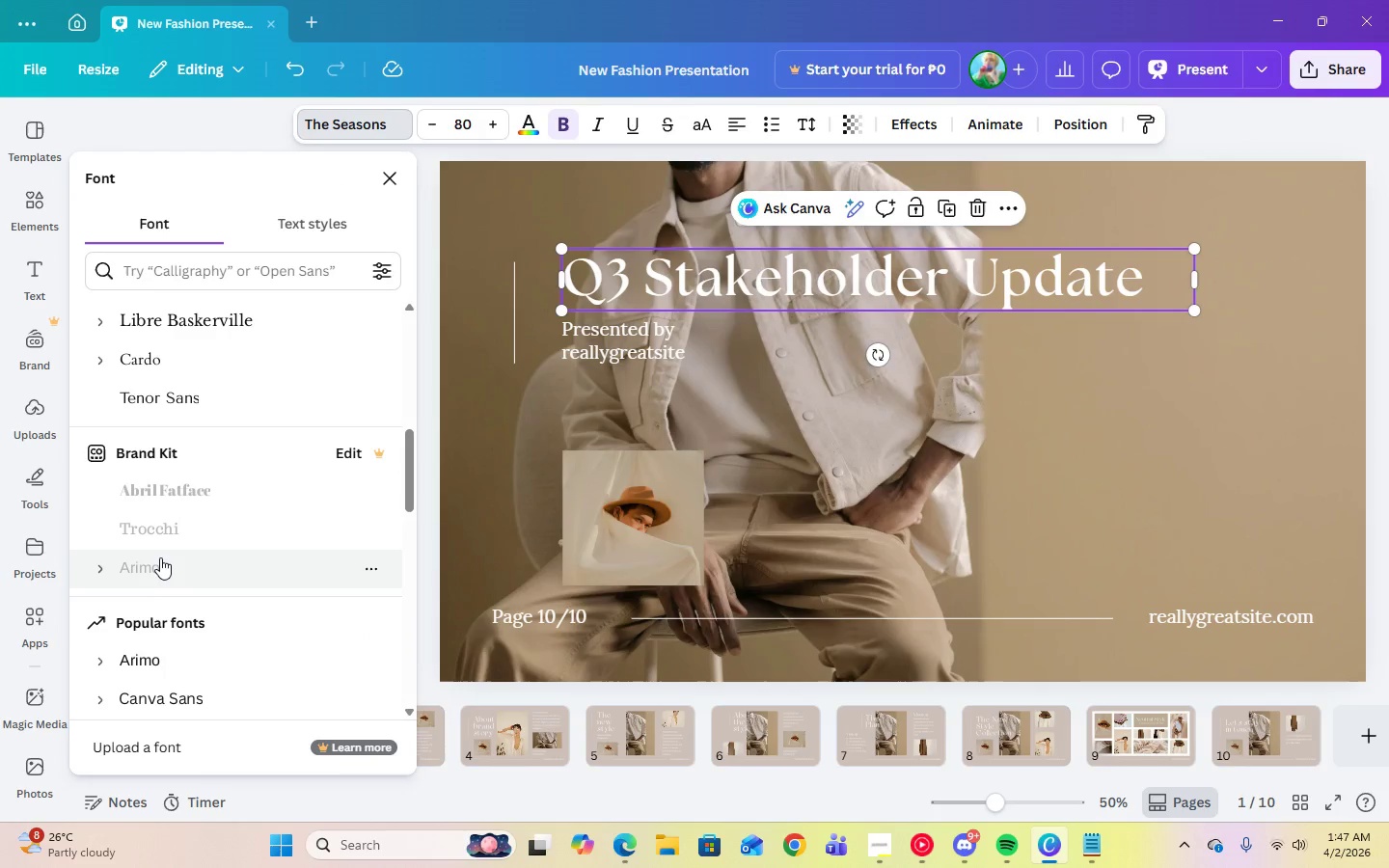 
scroll: coordinate [163, 561], scroll_direction: down, amount: 2.0
 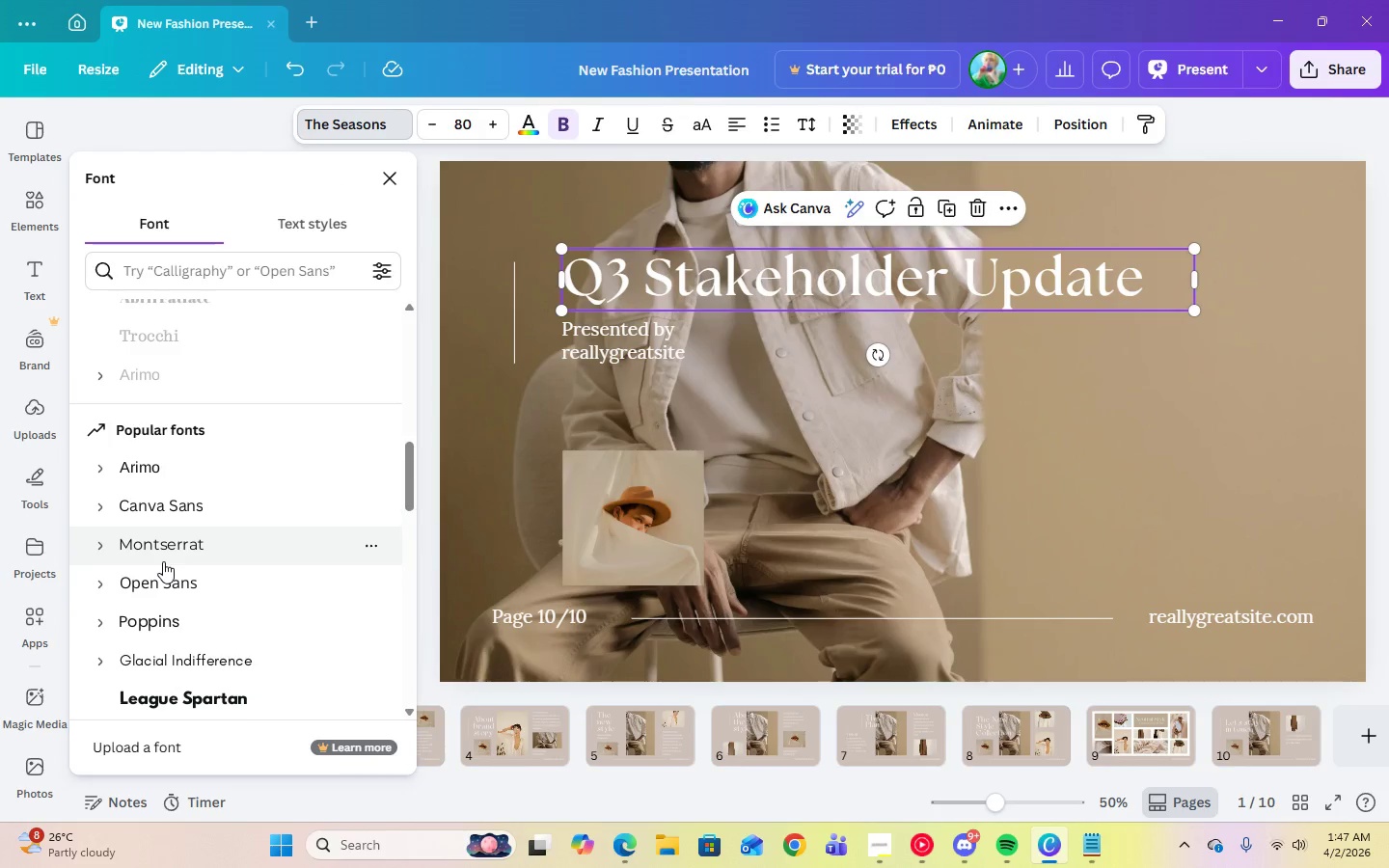 
scroll: coordinate [163, 561], scroll_direction: up, amount: 3.0
 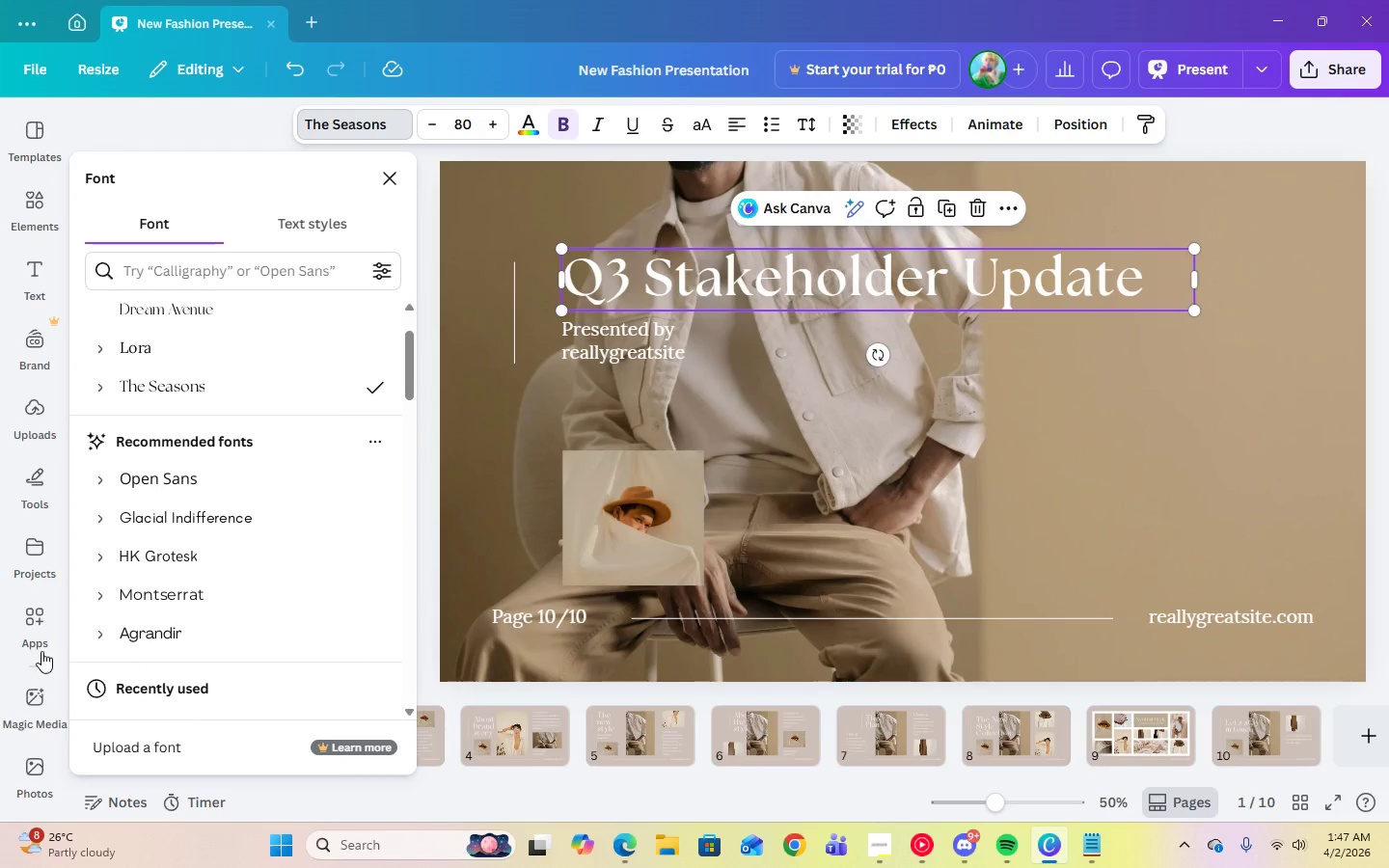 
left_click([99, 633])
 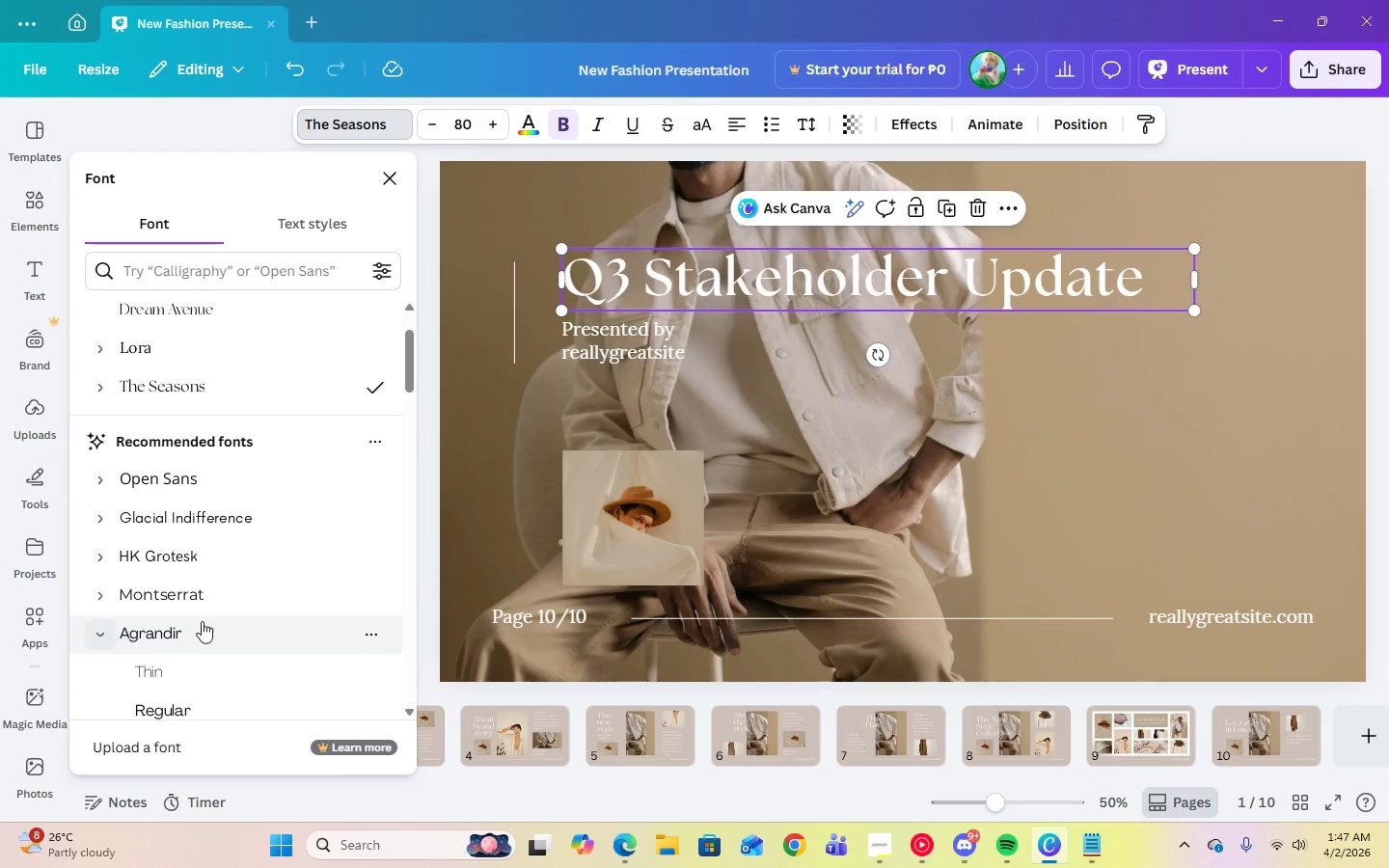 
scroll: coordinate [218, 613], scroll_direction: up, amount: 2.0
 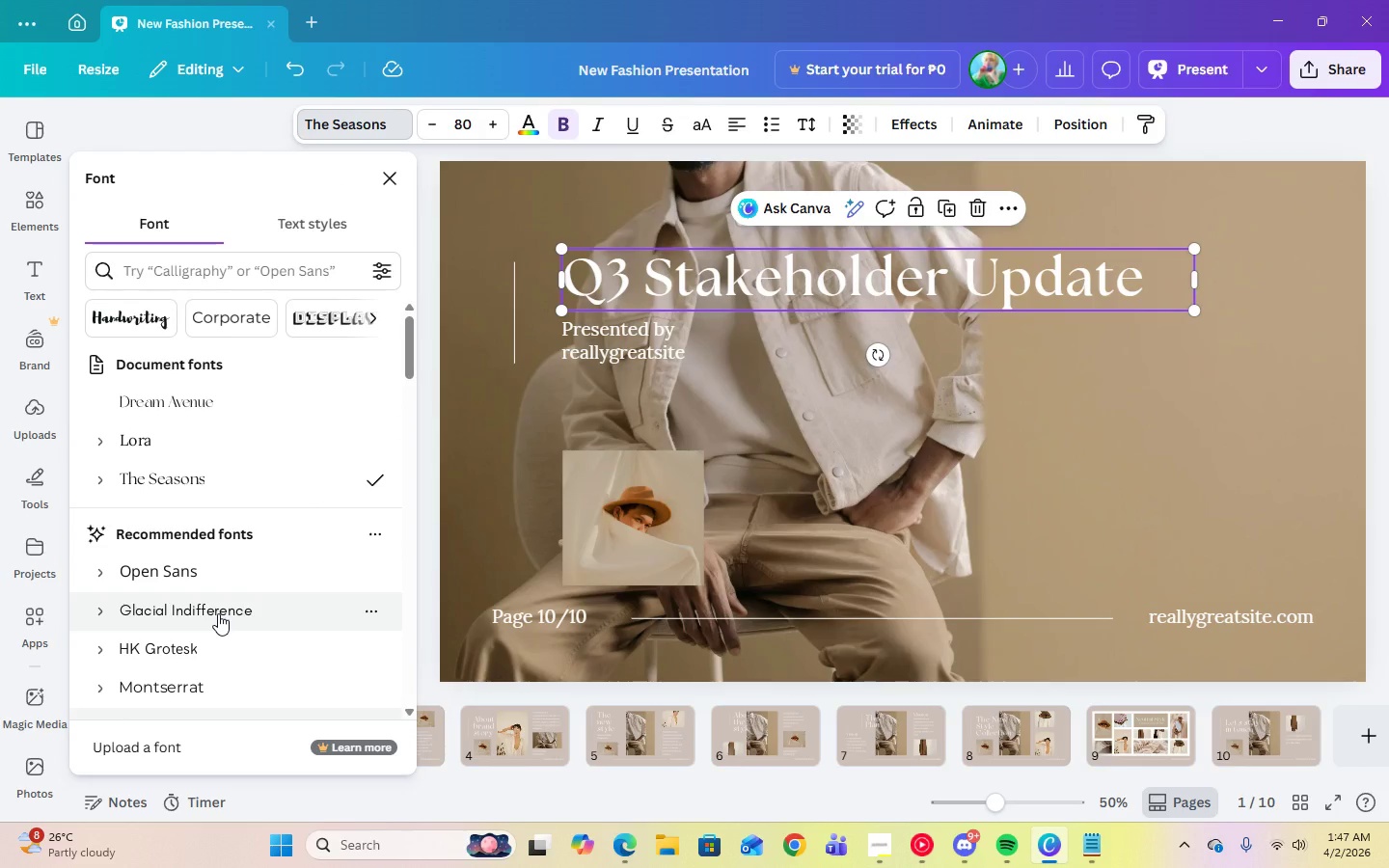 
scroll: coordinate [218, 613], scroll_direction: down, amount: 3.0
 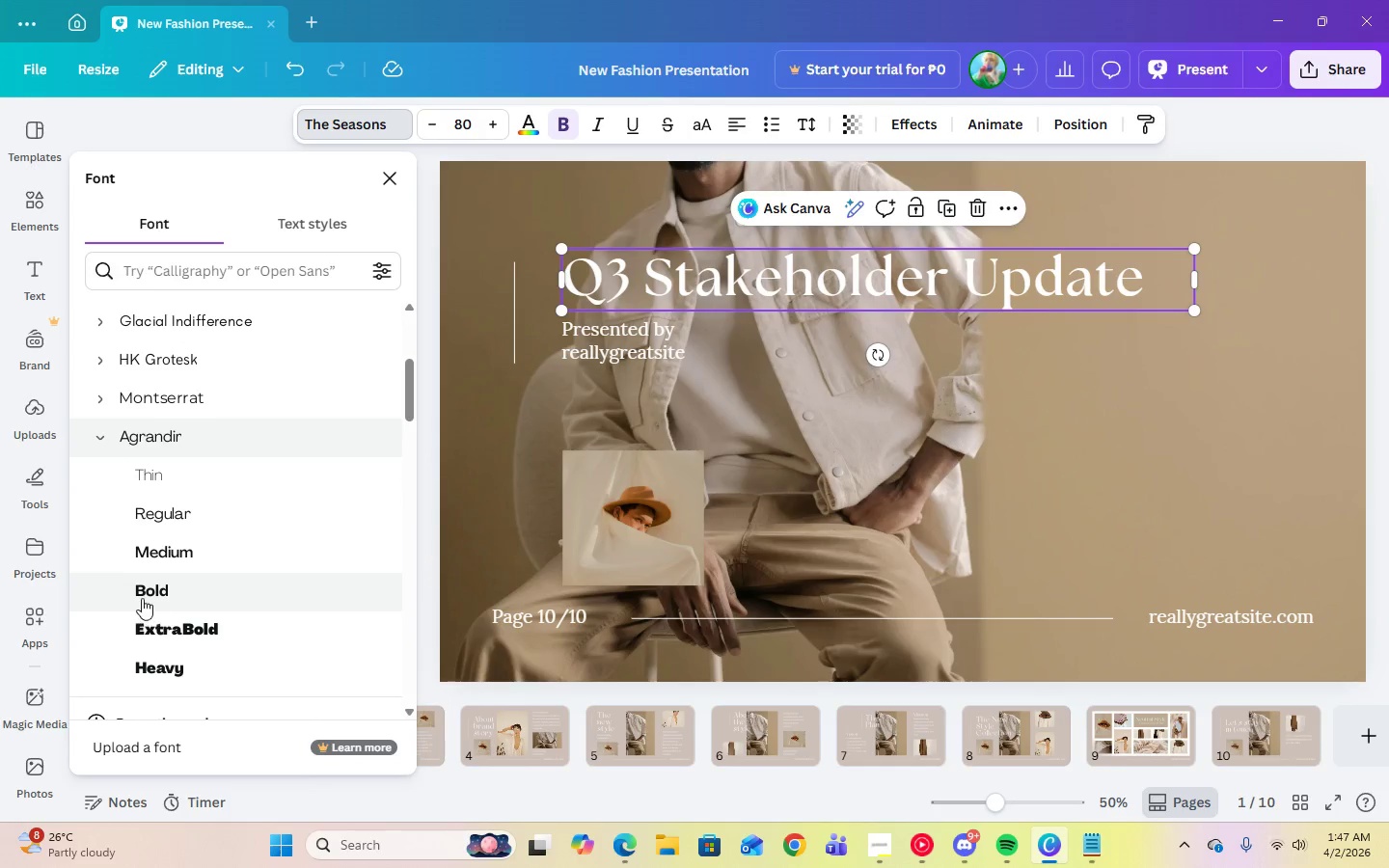 
left_click([142, 593])
 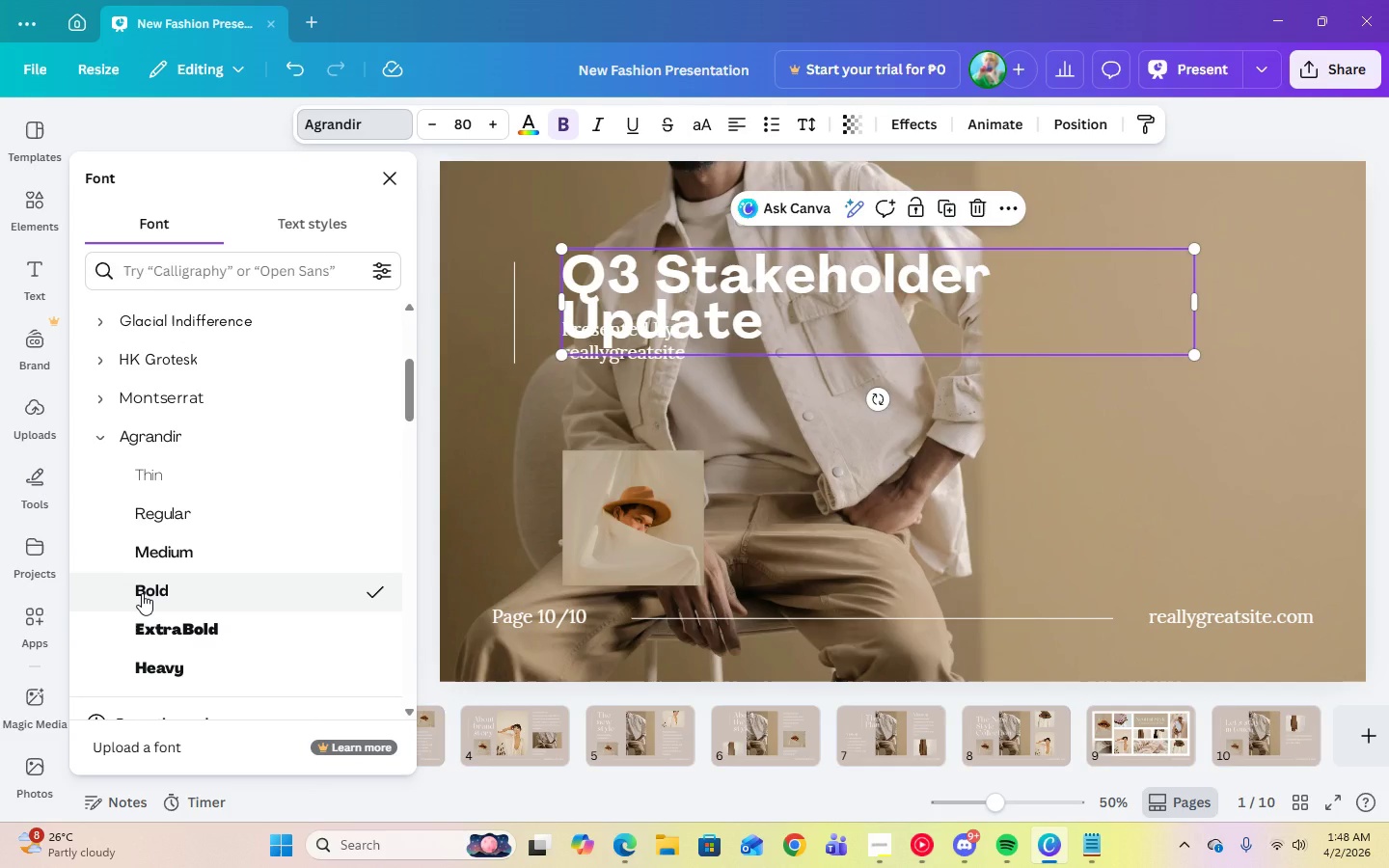 
scroll: coordinate [142, 593], scroll_direction: up, amount: 3.0
 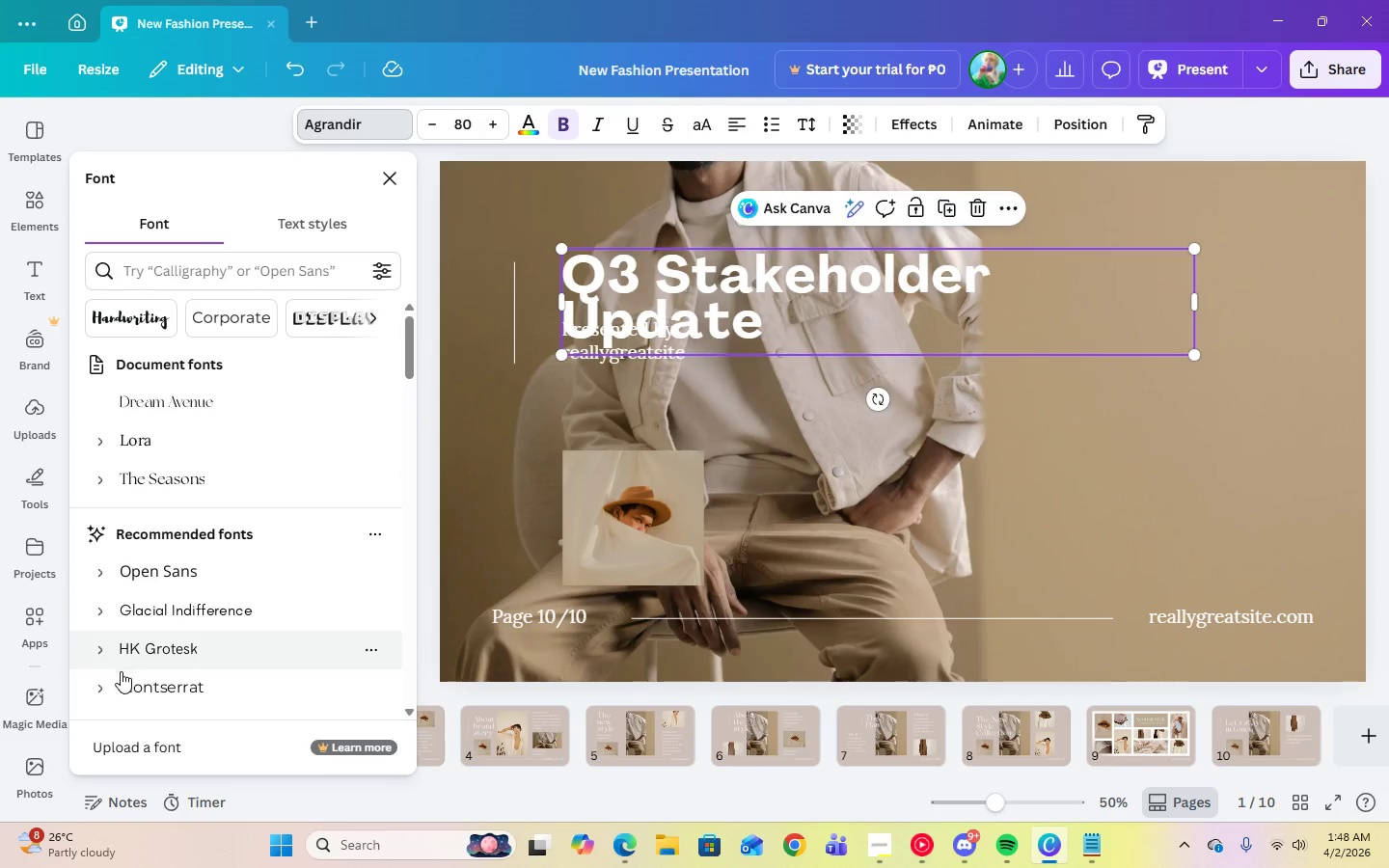 
left_click([95, 690])
 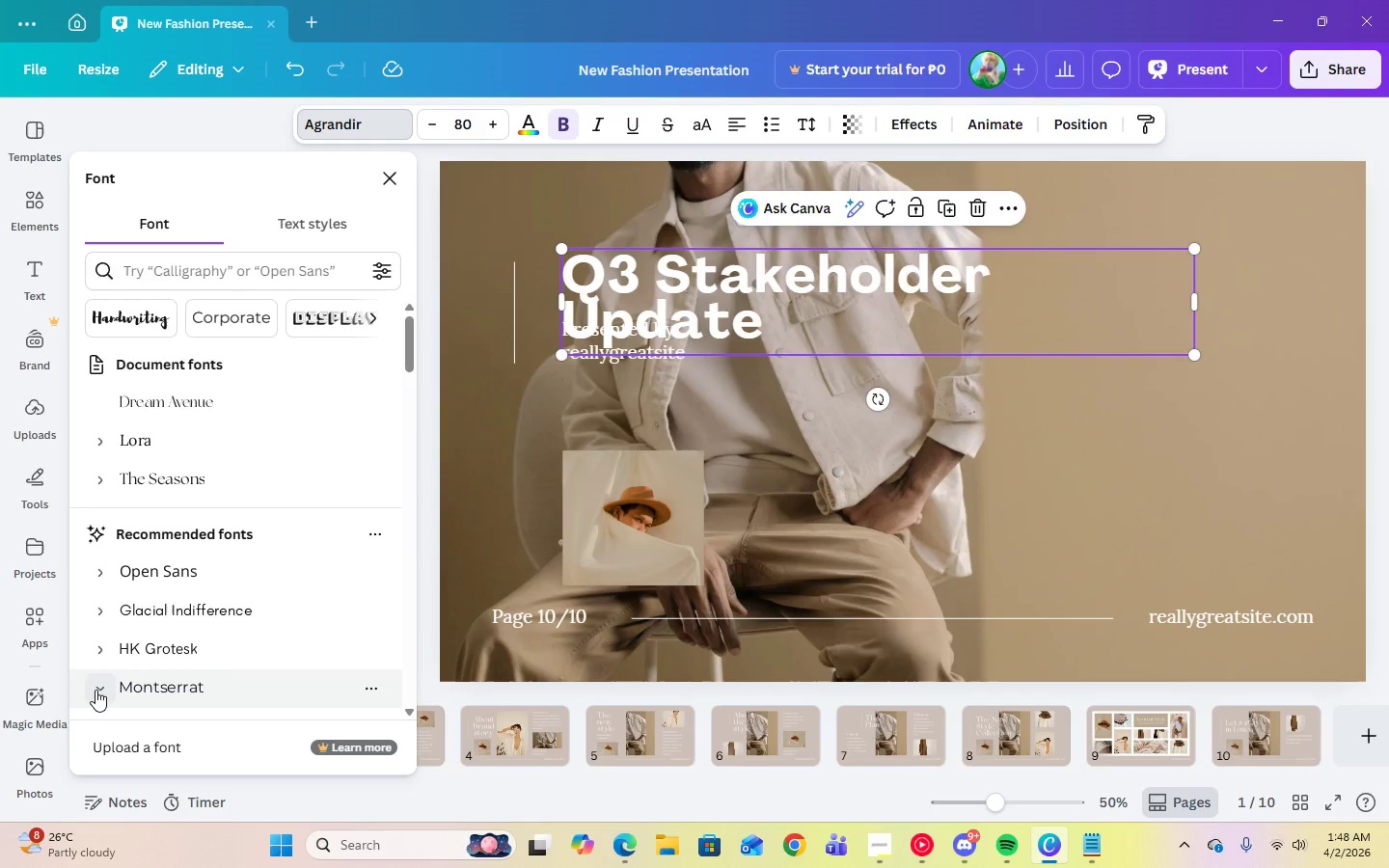 
scroll: coordinate [190, 639], scroll_direction: down, amount: 4.0
 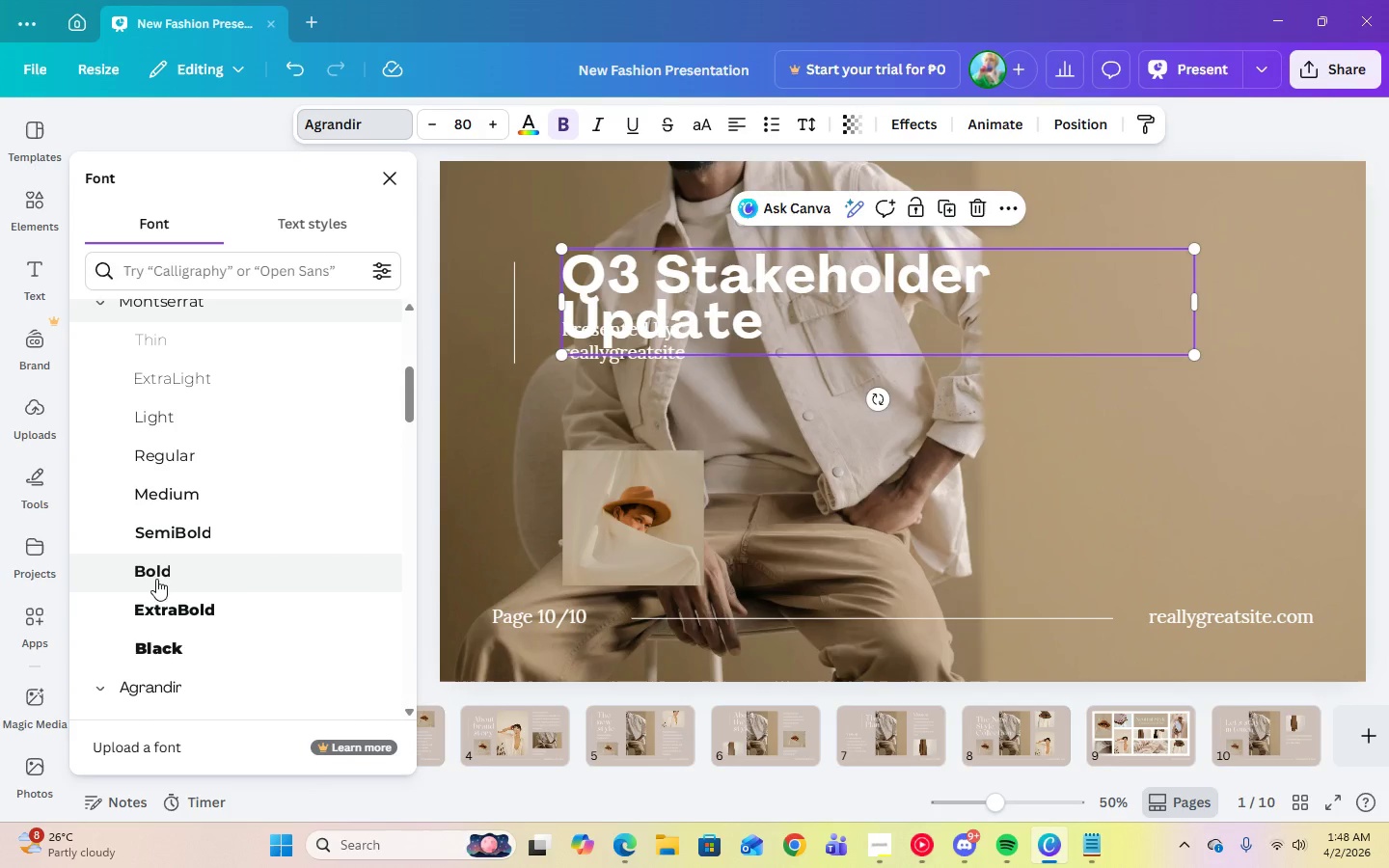 
left_click([154, 573])
 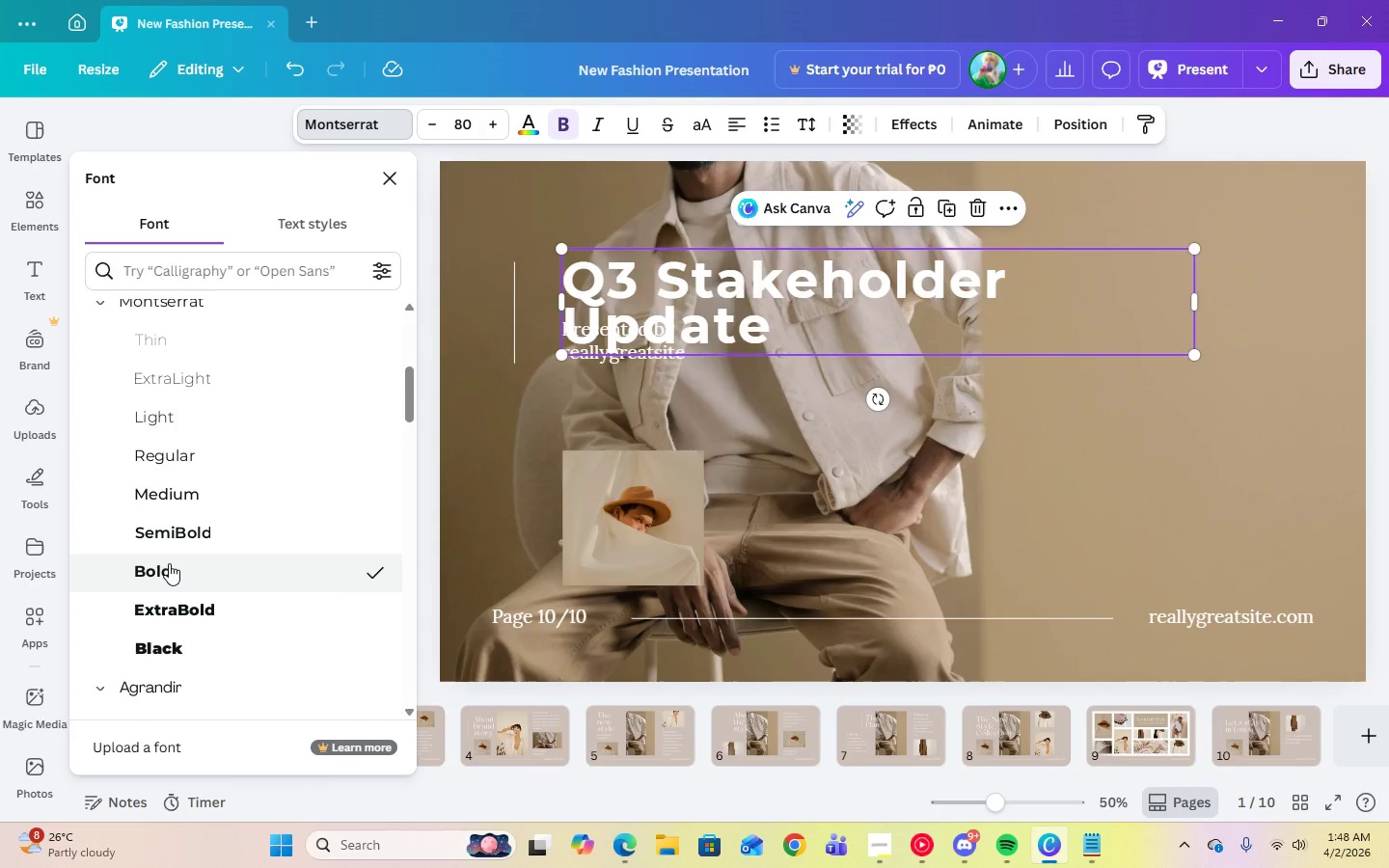 
scroll: coordinate [195, 608], scroll_direction: up, amount: 2.0
 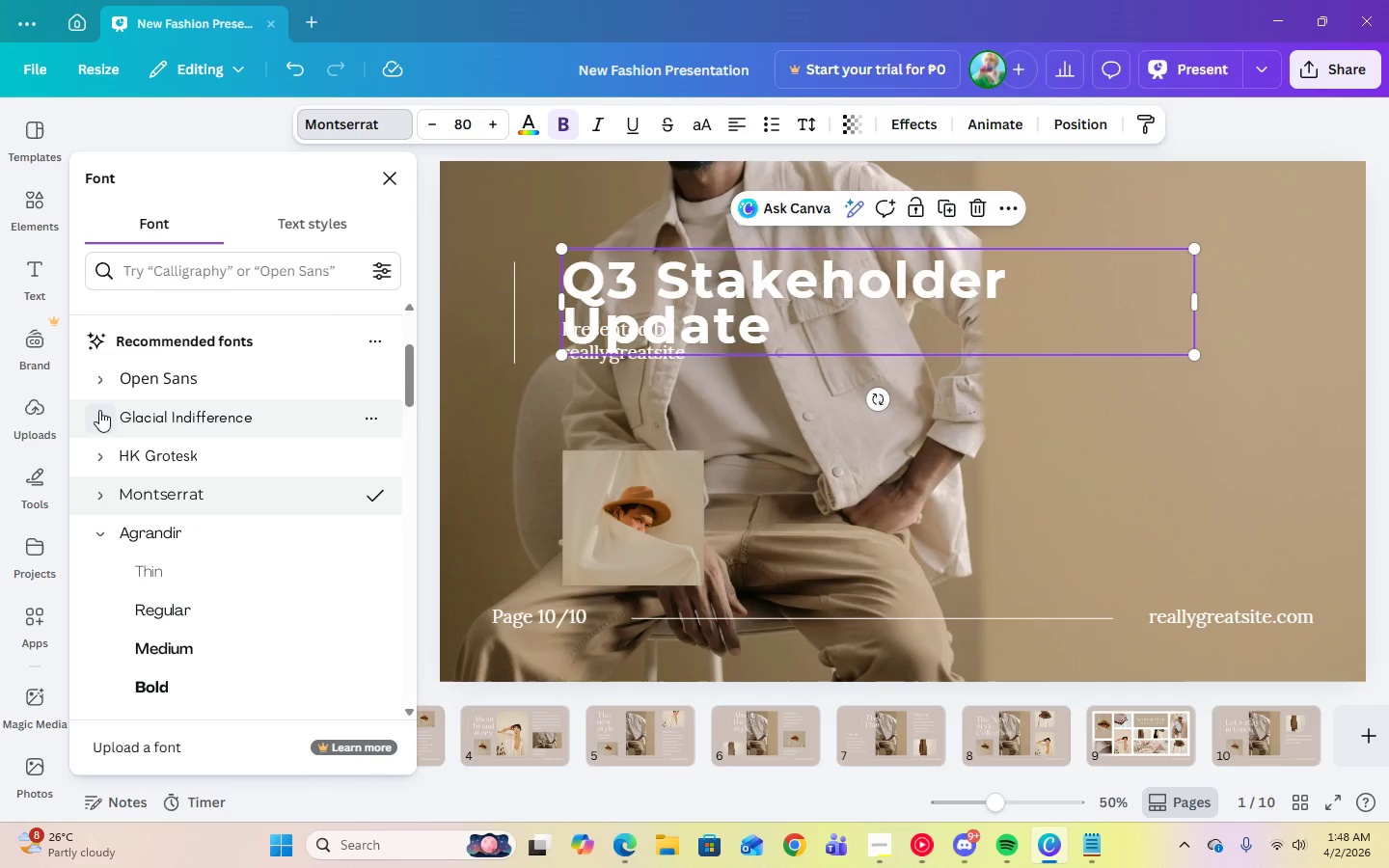 
left_click([98, 383])
 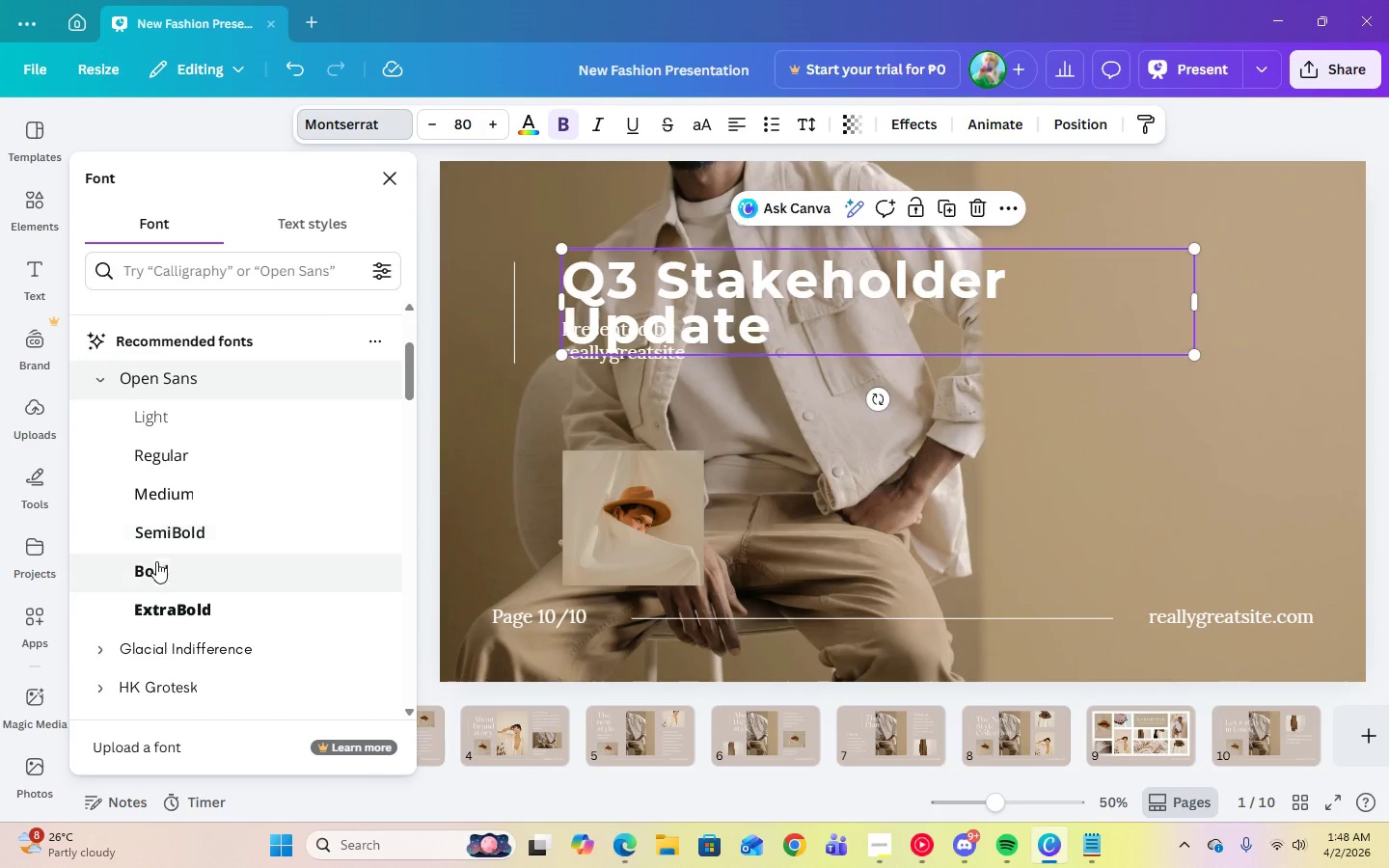 
left_click([159, 567])
 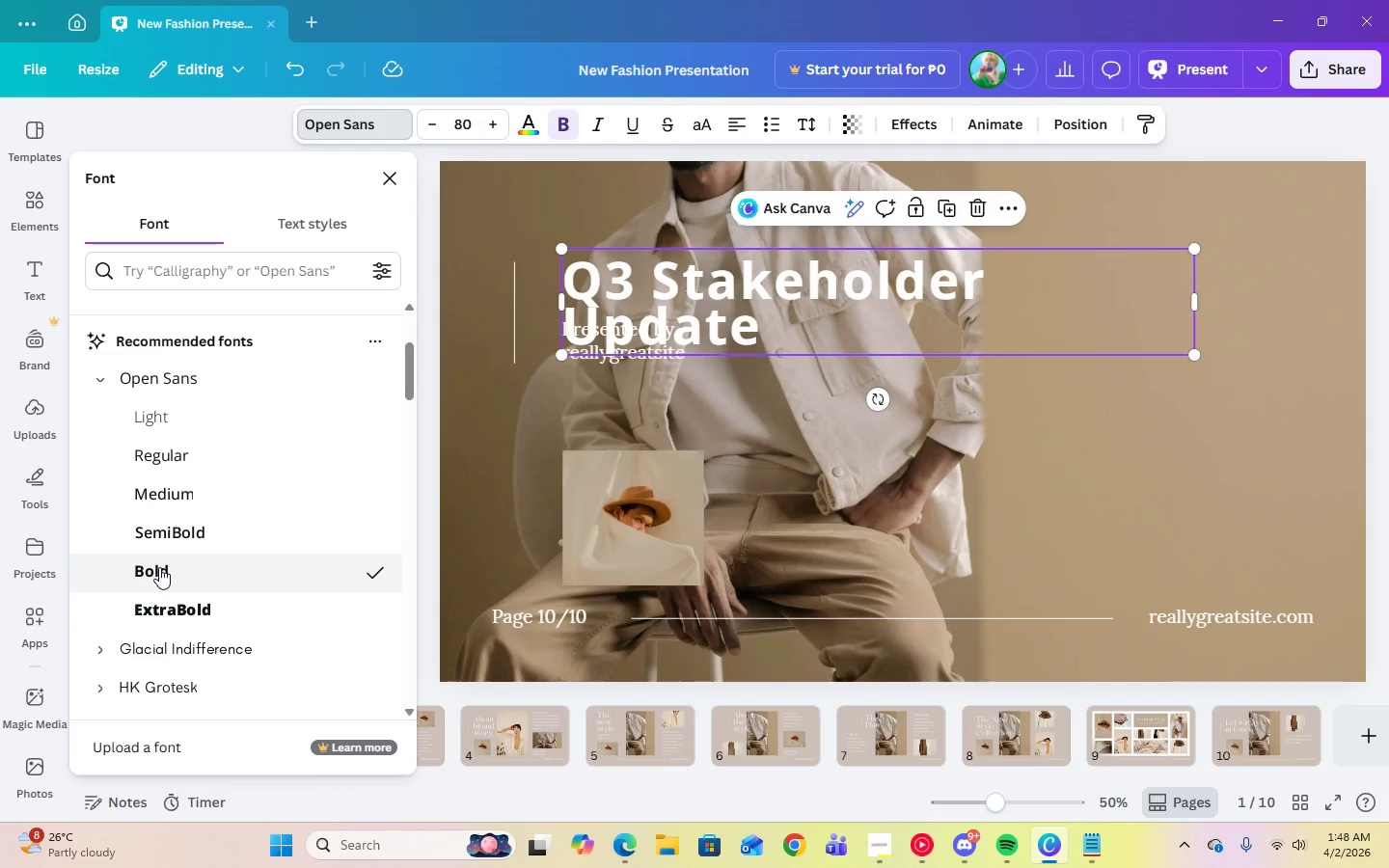 
scroll: coordinate [159, 567], scroll_direction: up, amount: 3.0
 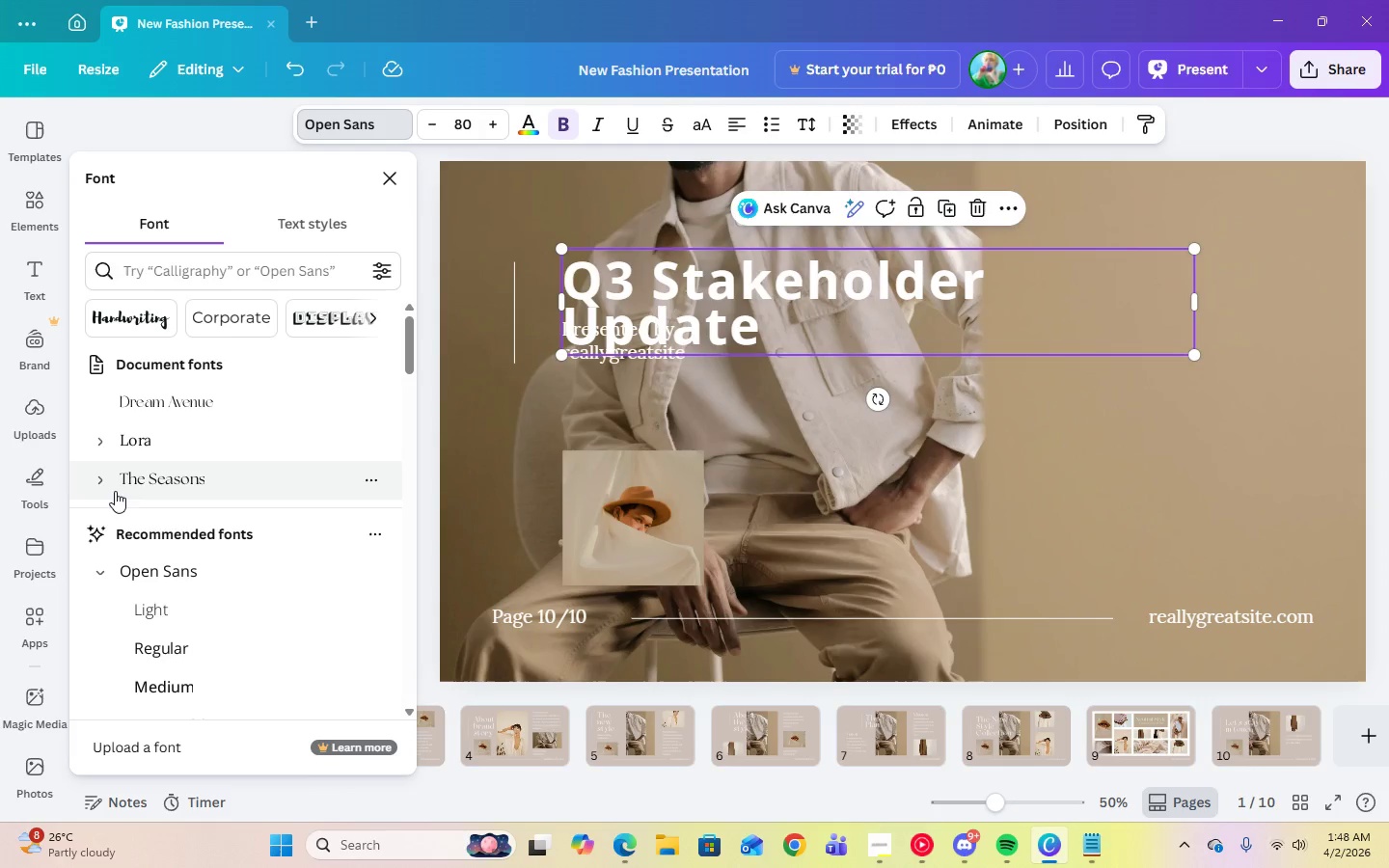 
left_click([112, 488])
 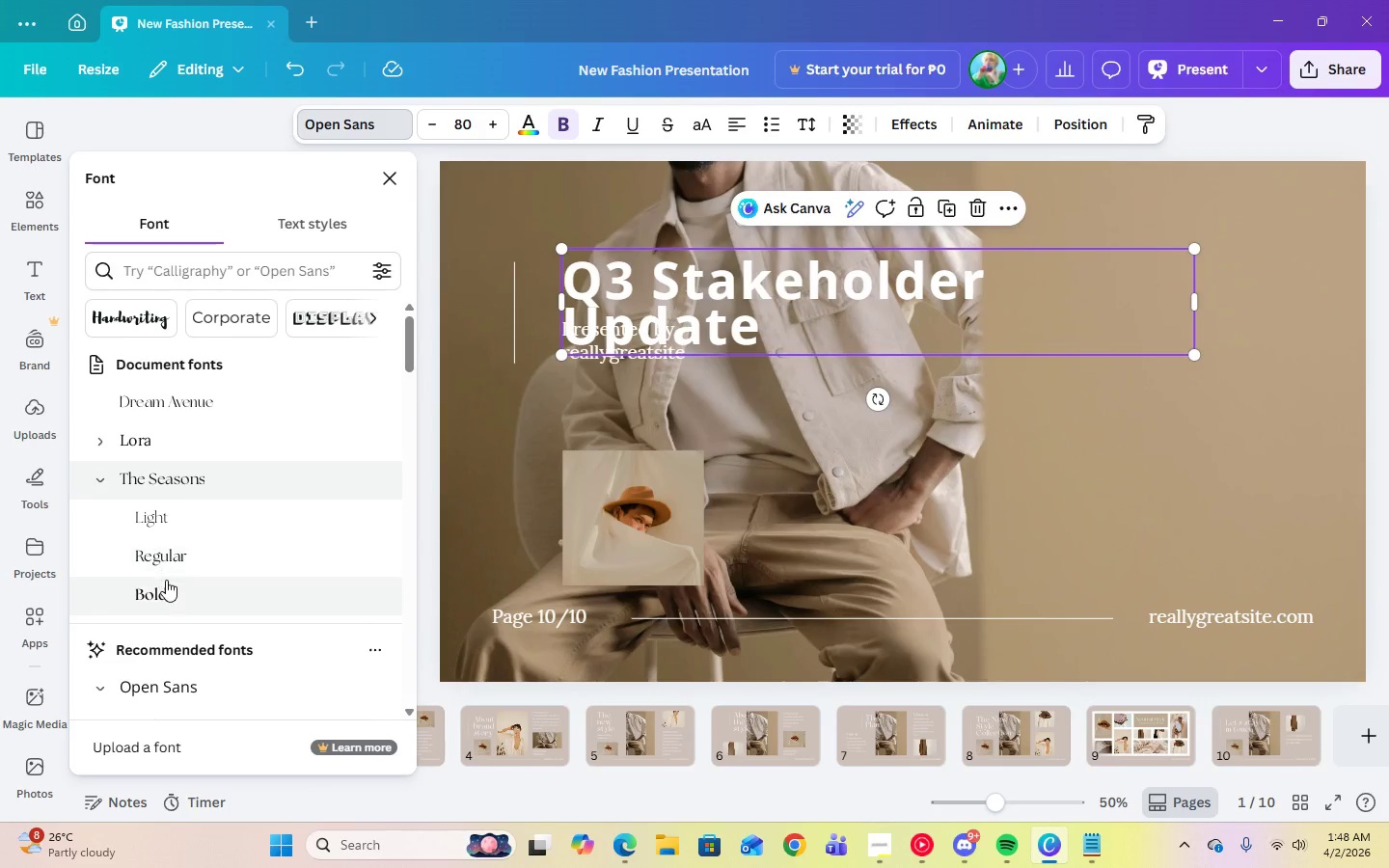 
left_click([167, 583])
 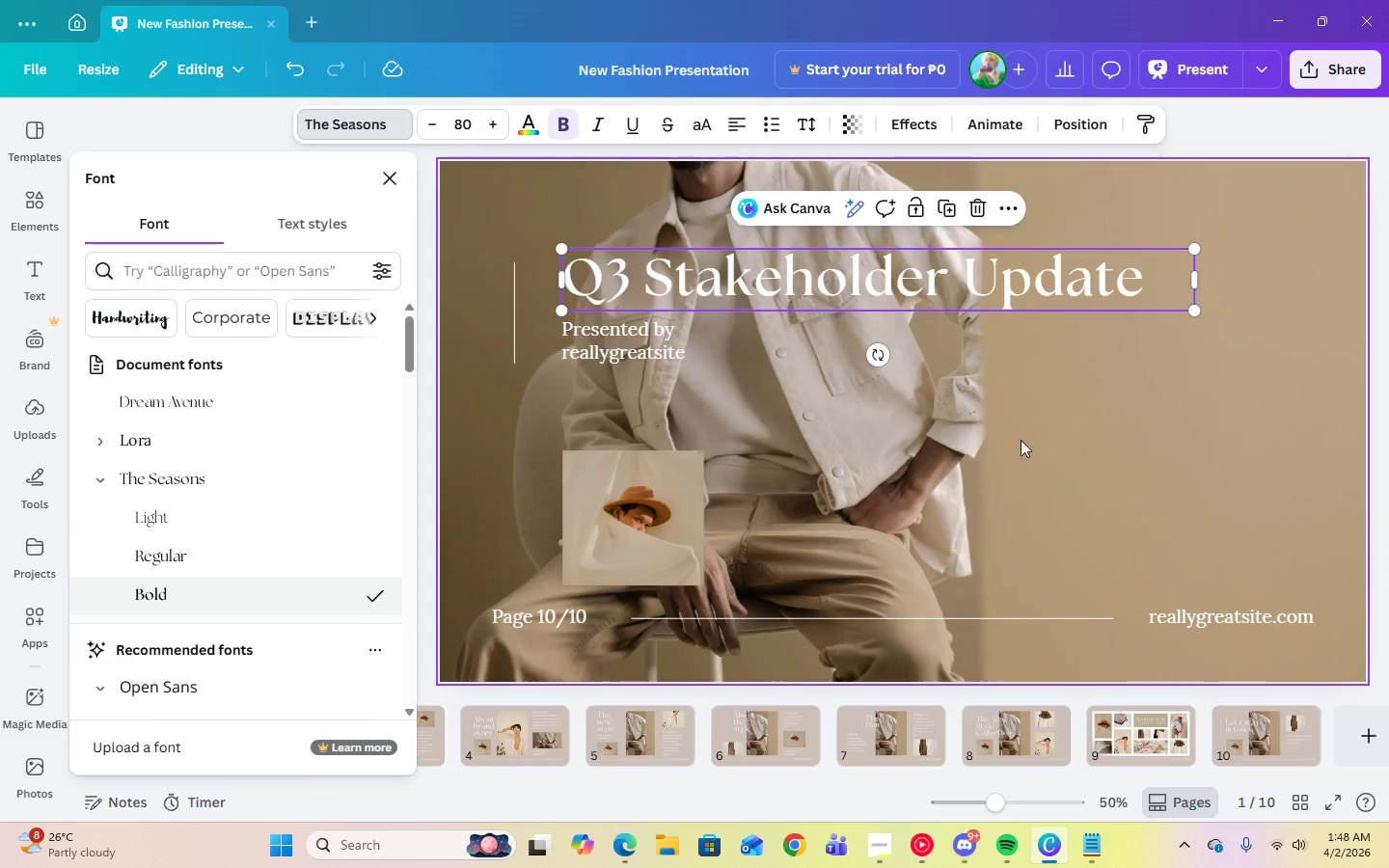 
left_click([1088, 442])
 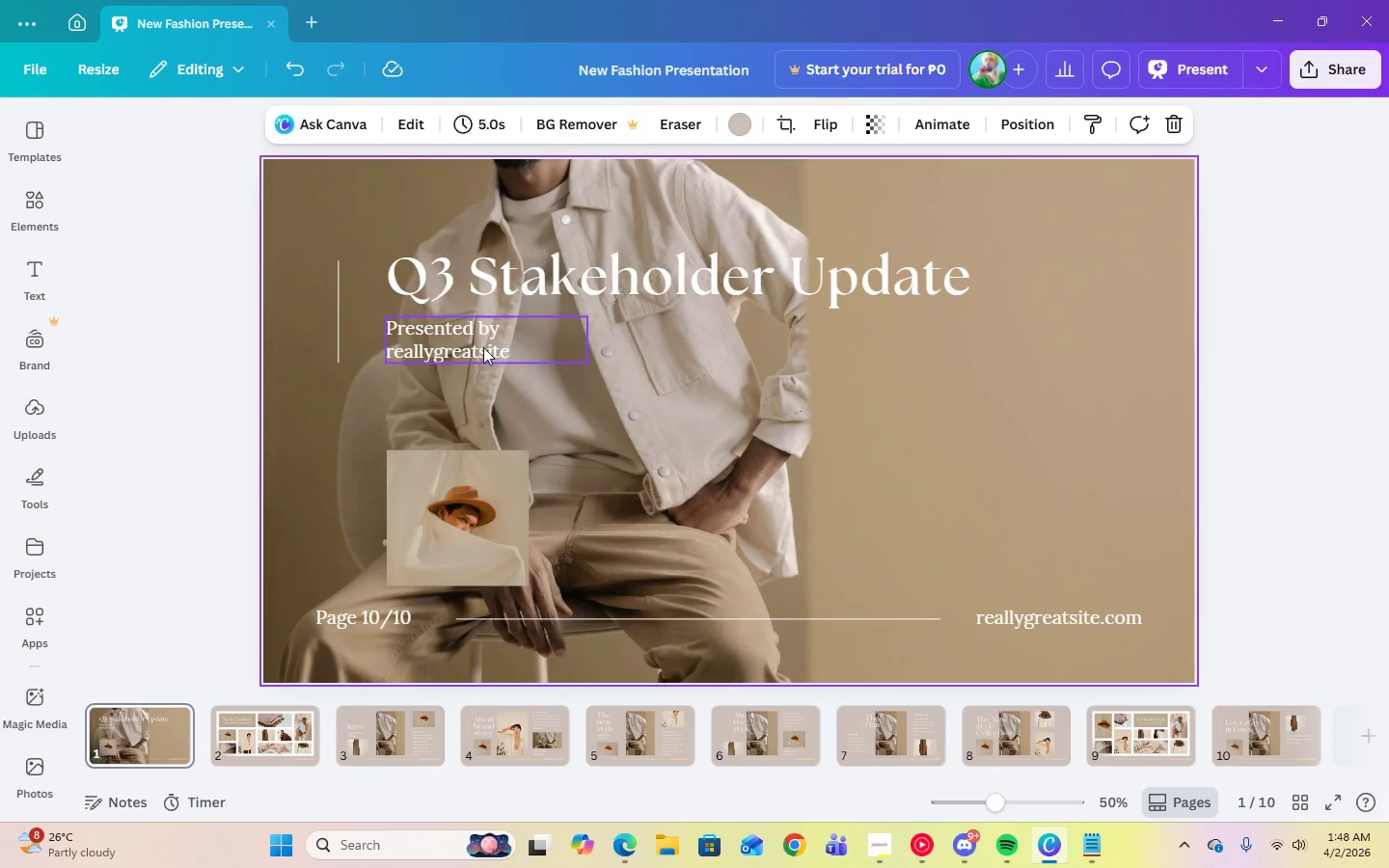 
left_click([483, 347])
 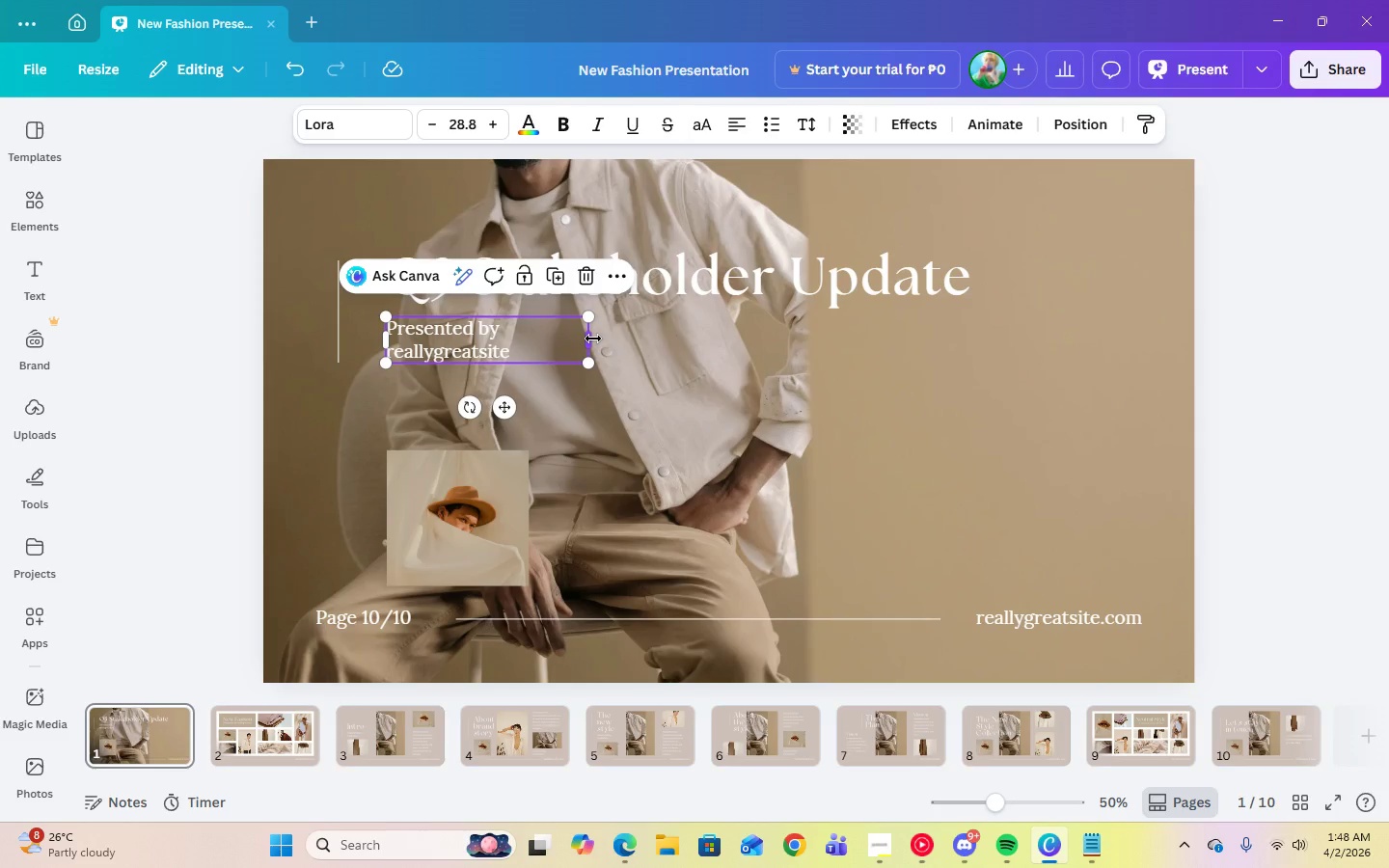 
left_click_drag(start_coordinate=[593, 339], to_coordinate=[598, 340])
 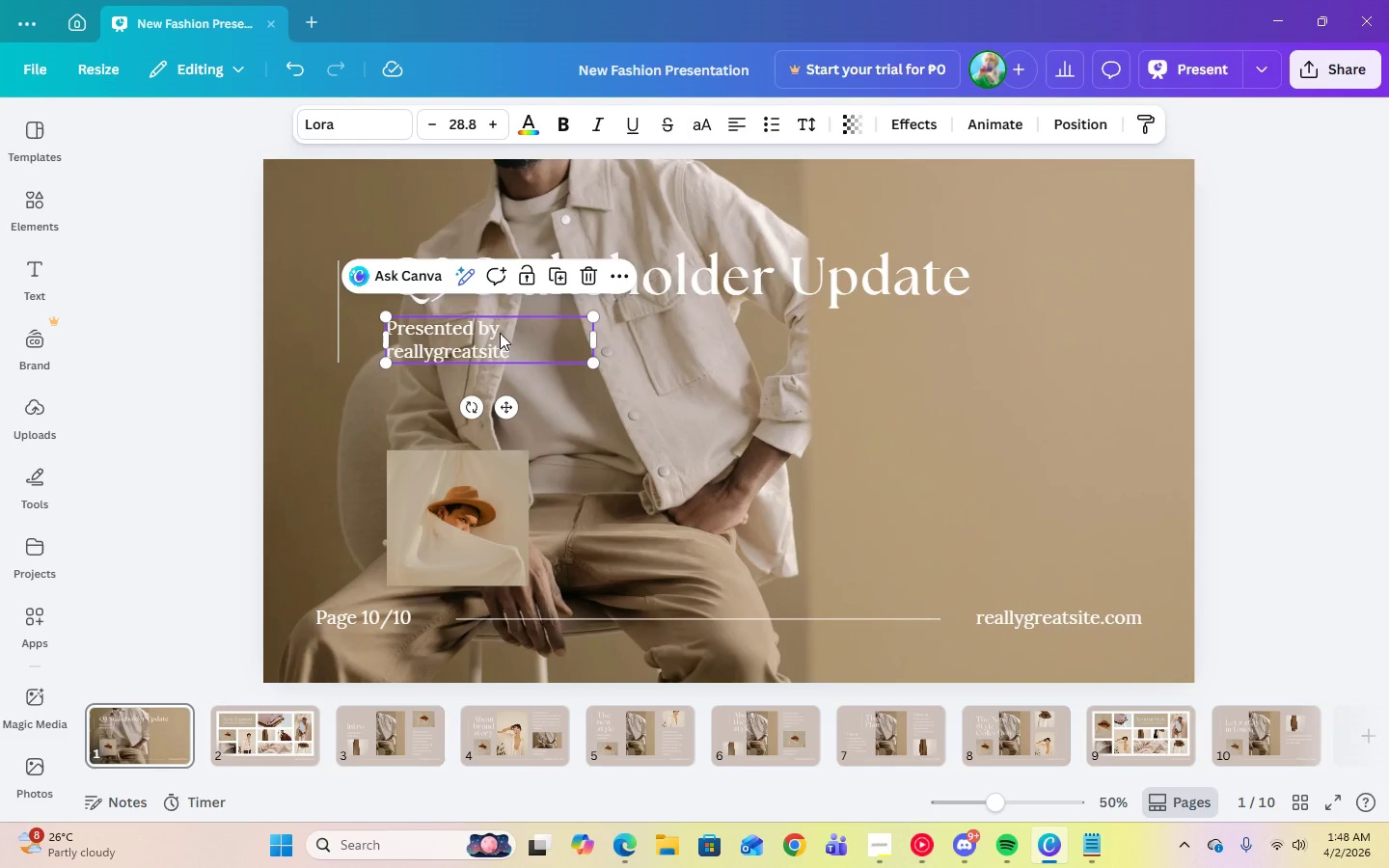 
left_click([500, 333])
 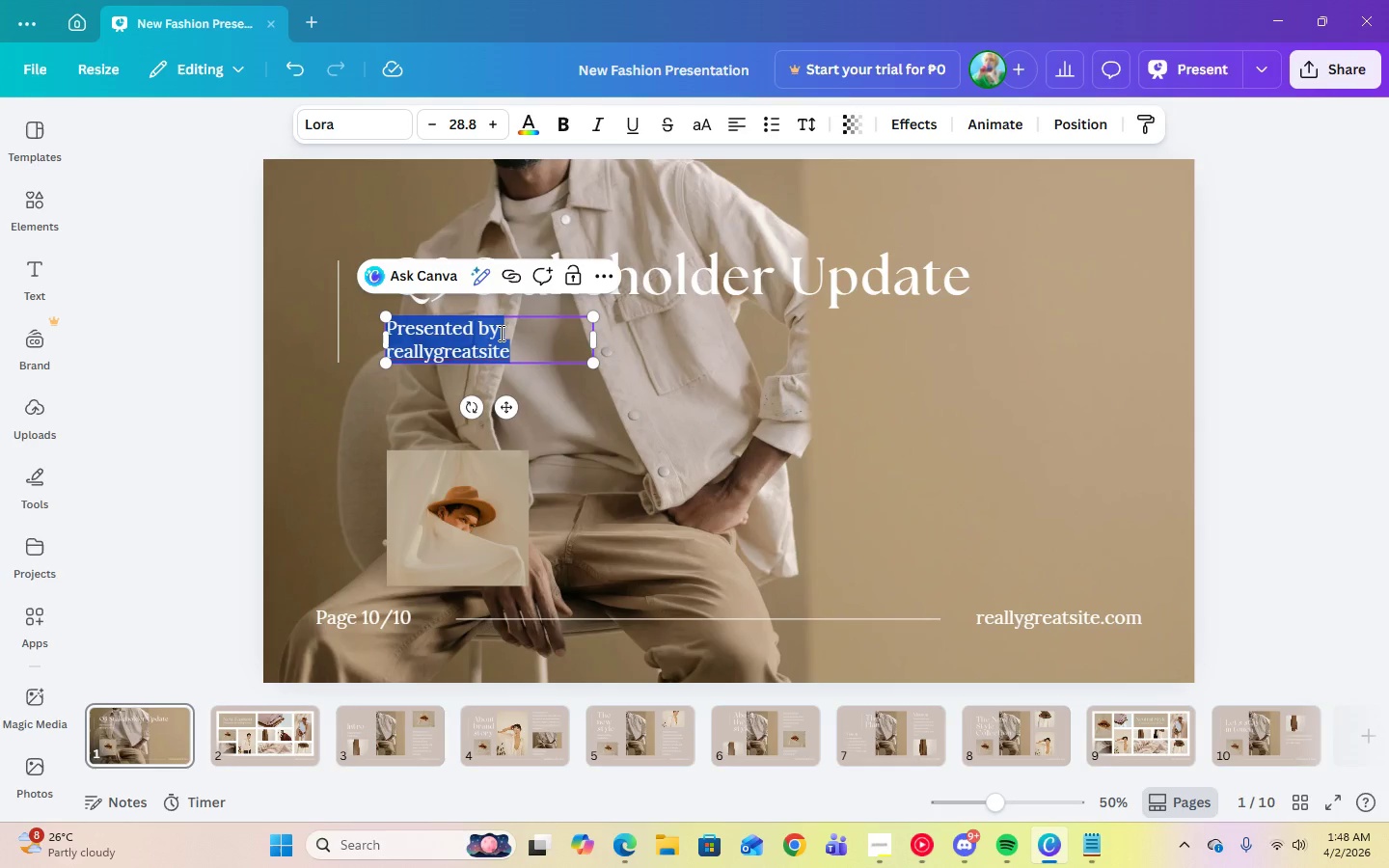 
left_click([500, 333])
 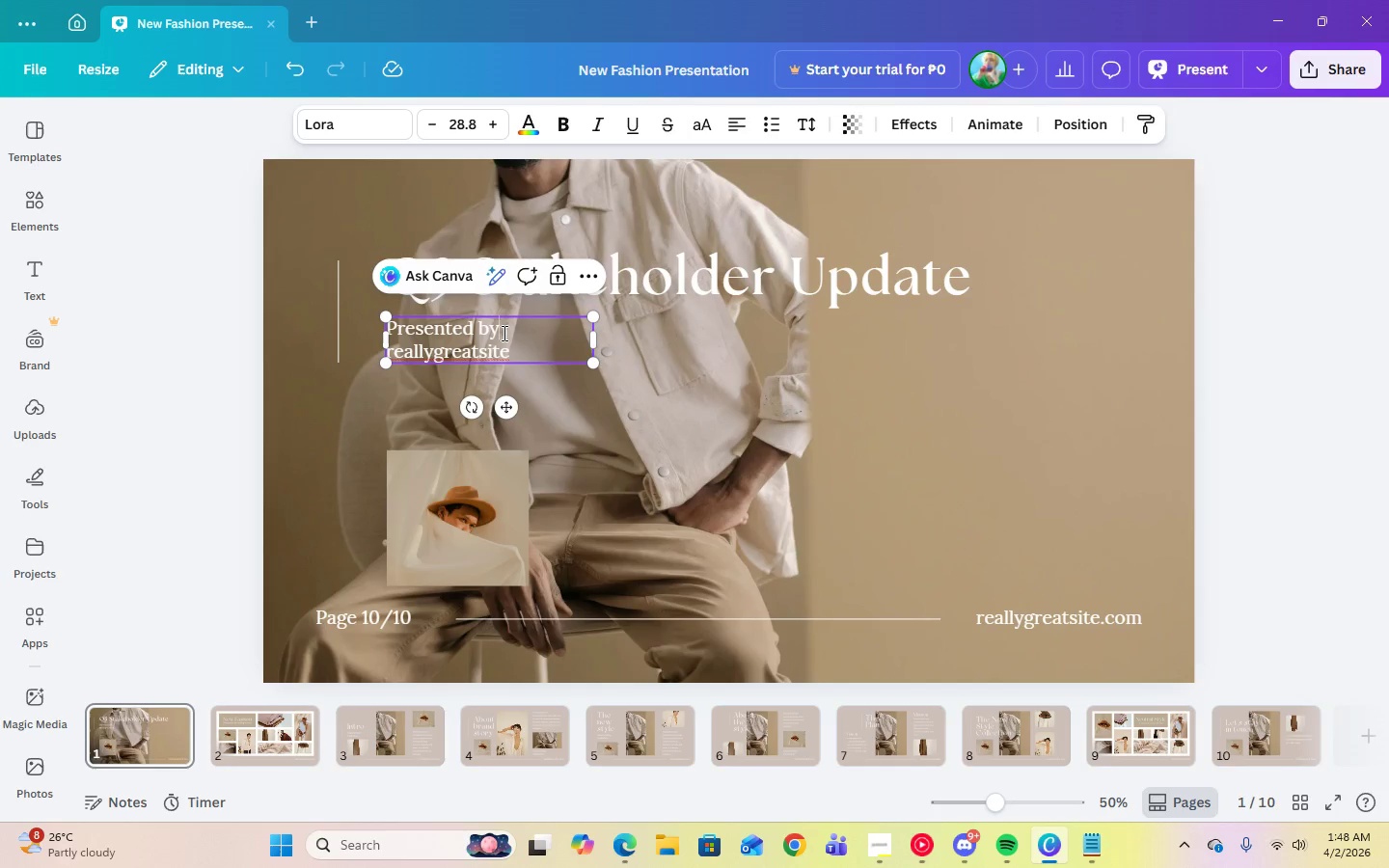 
key(Control+Shift+Semicolon)
 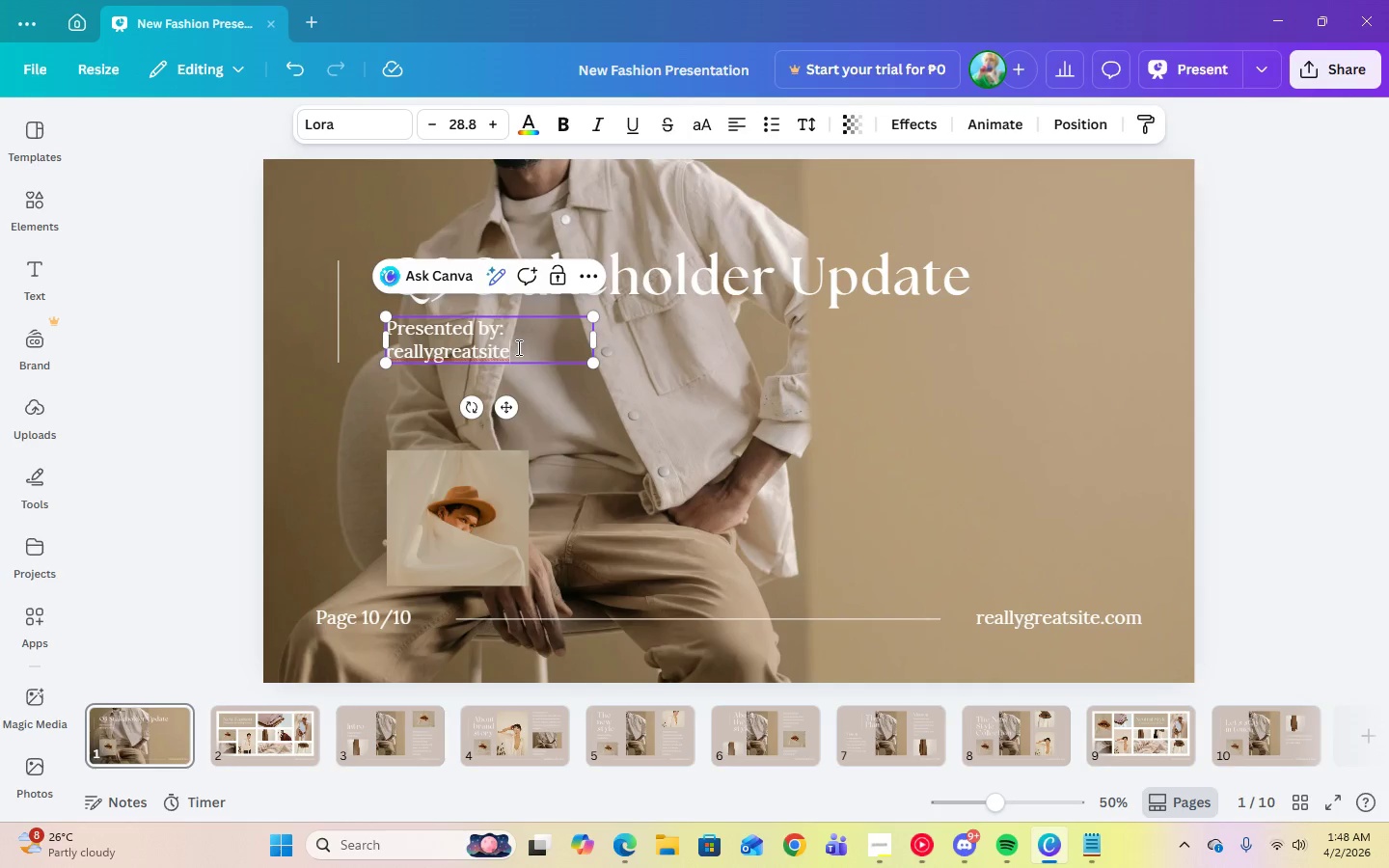 
left_click_drag(start_coordinate=[517, 351], to_coordinate=[390, 364])
 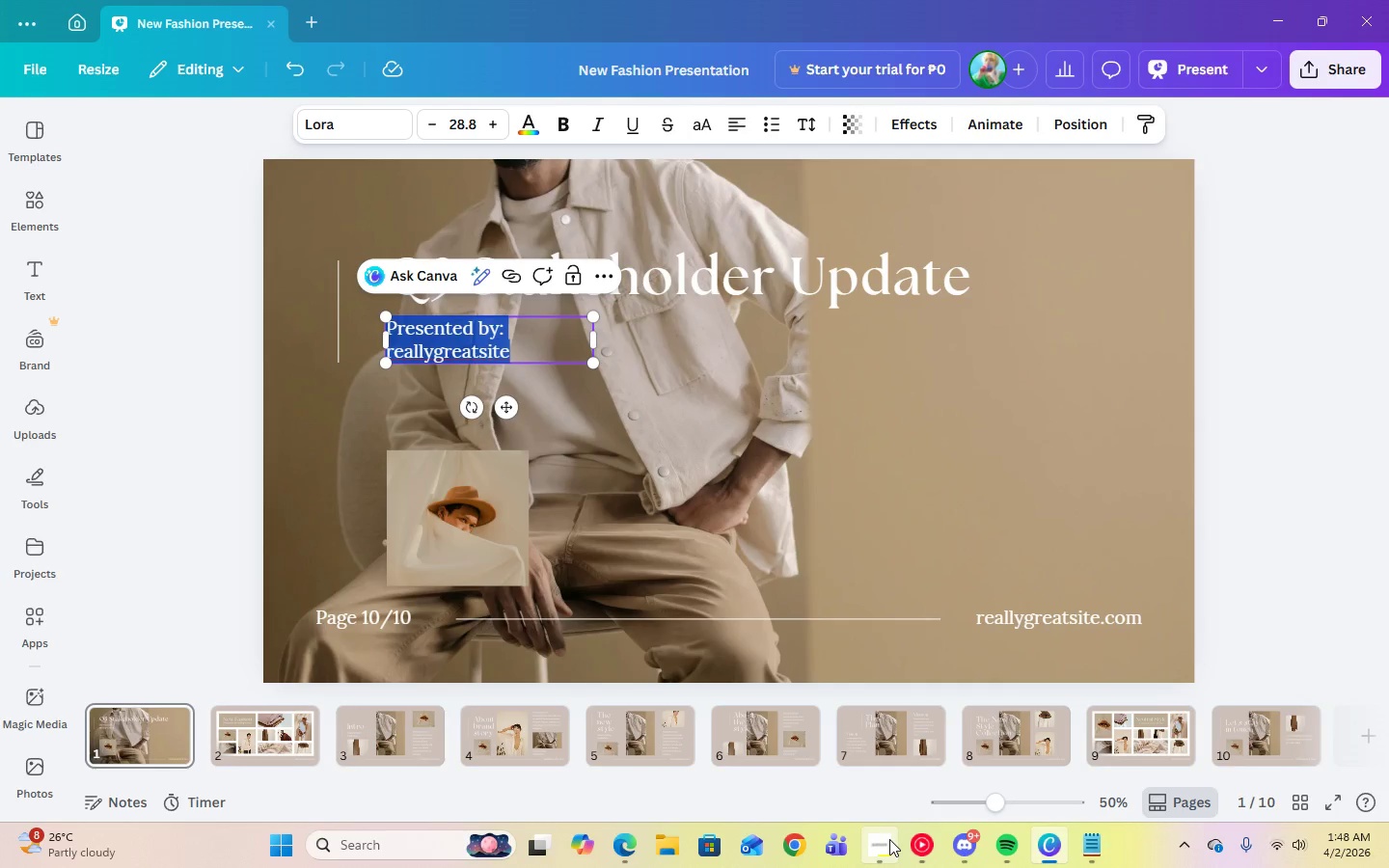 
left_click([889, 839])